 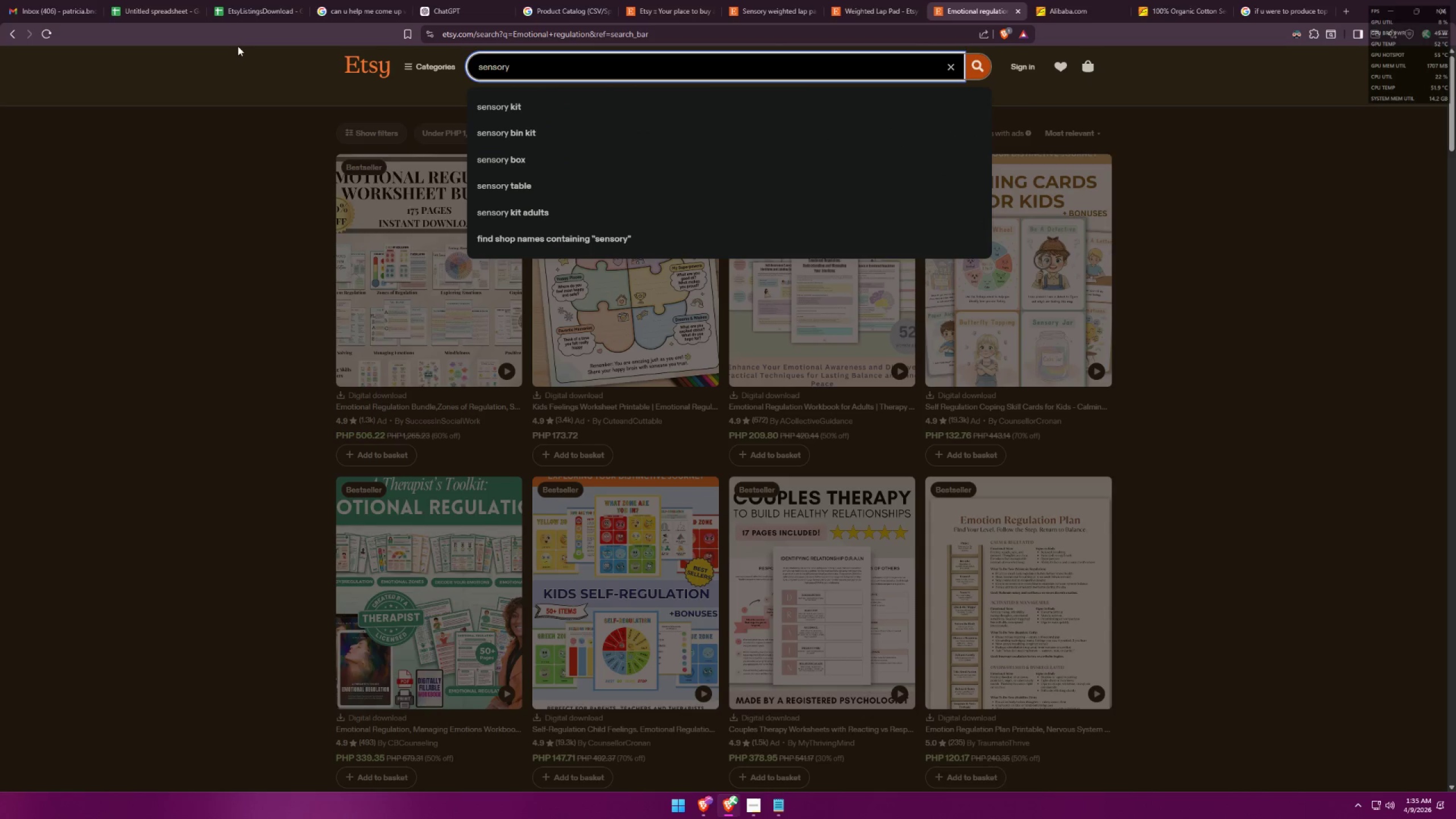 
type( kit)
 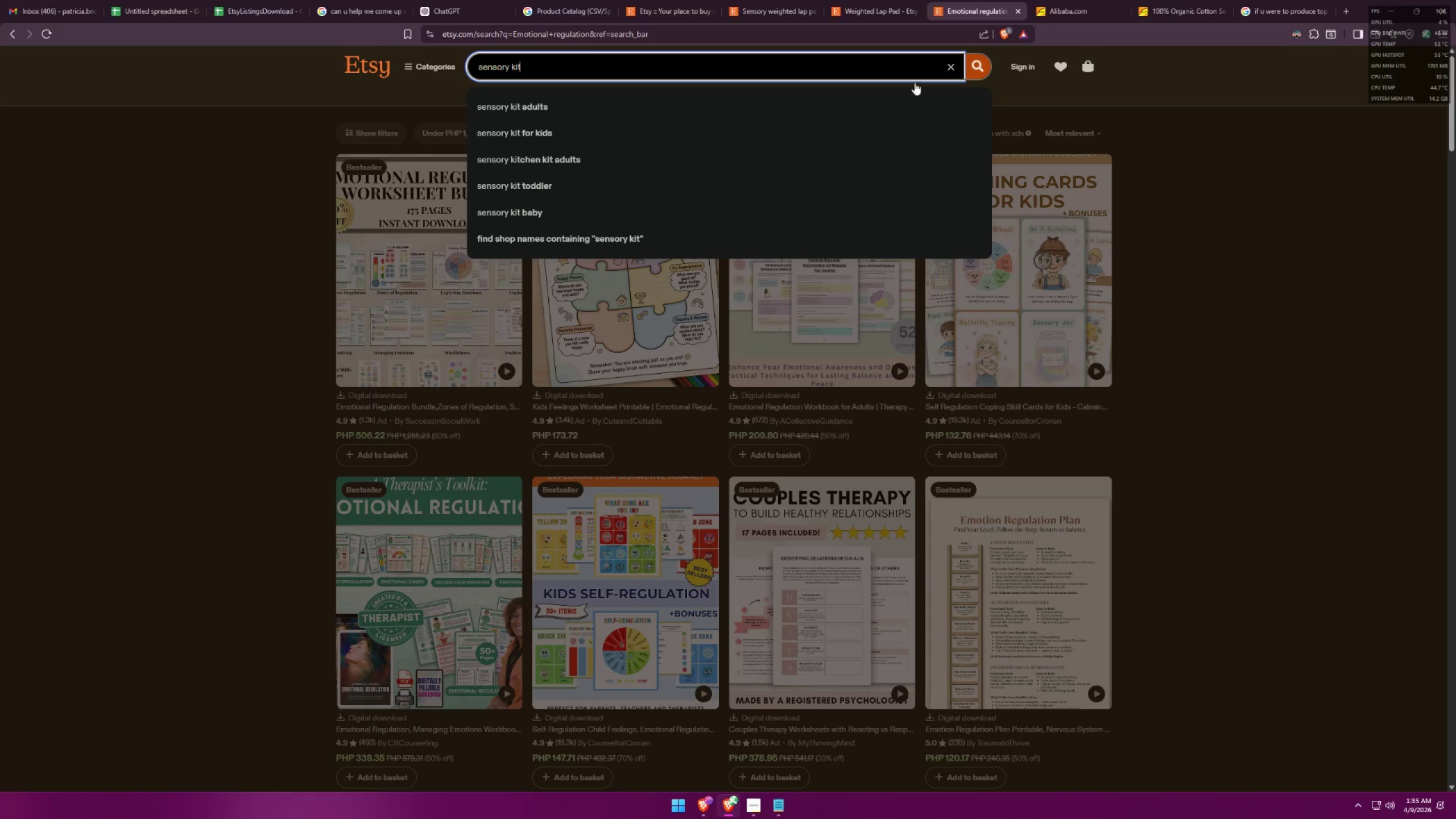 
left_click([982, 66])
 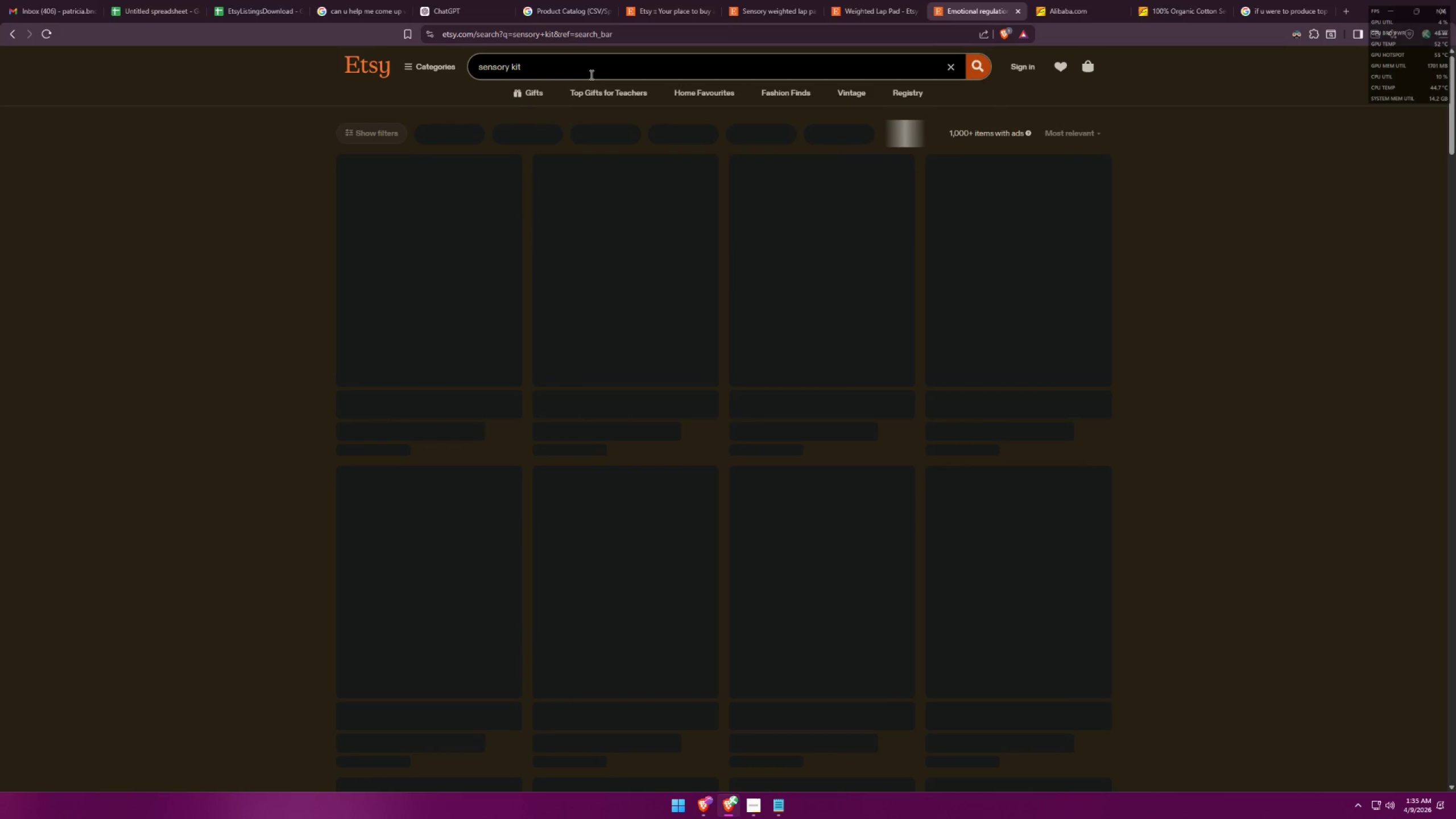 
left_click_drag(start_coordinate=[572, 72], to_coordinate=[395, 52])
 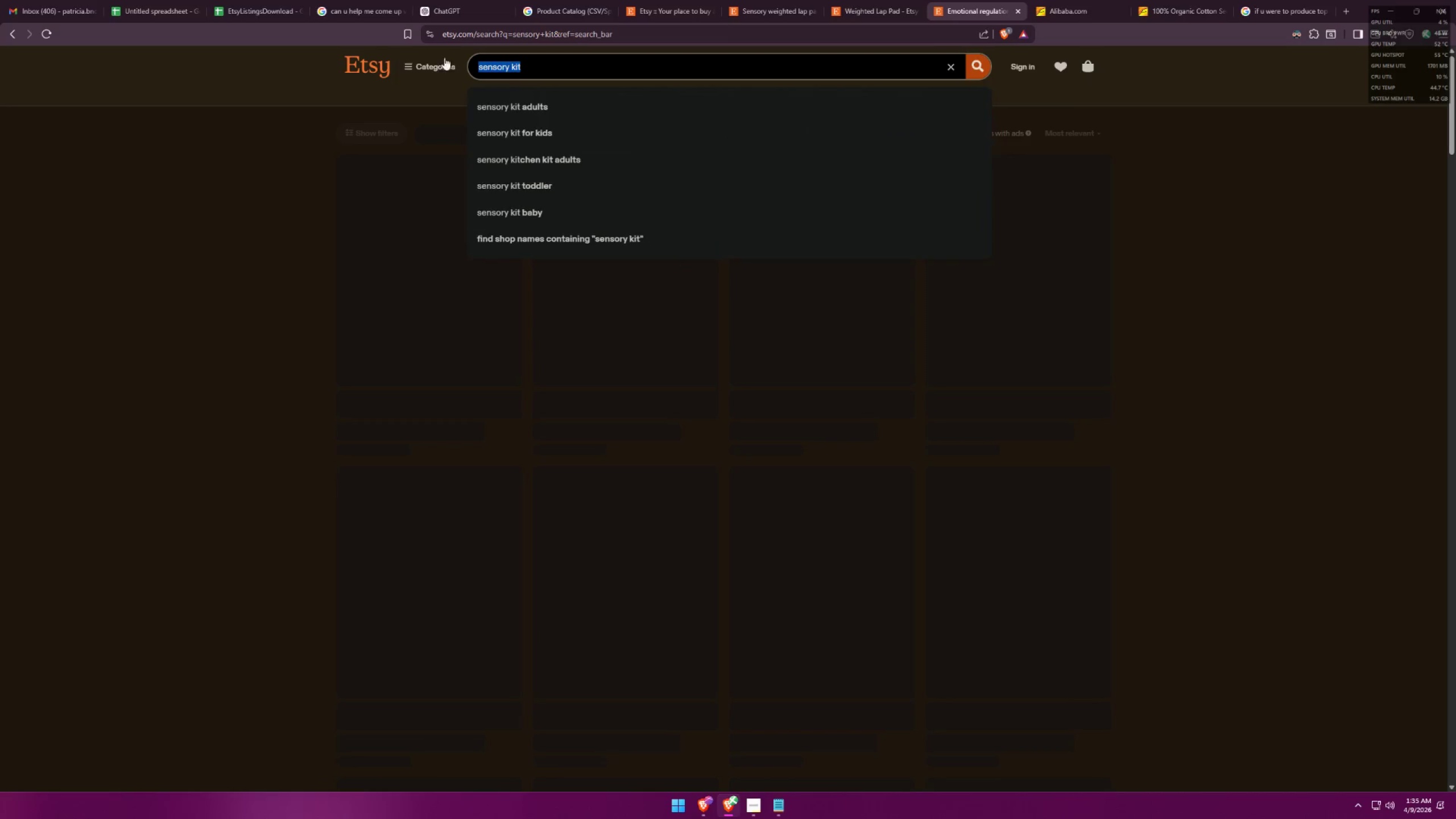 
key(Control+ControlLeft)
 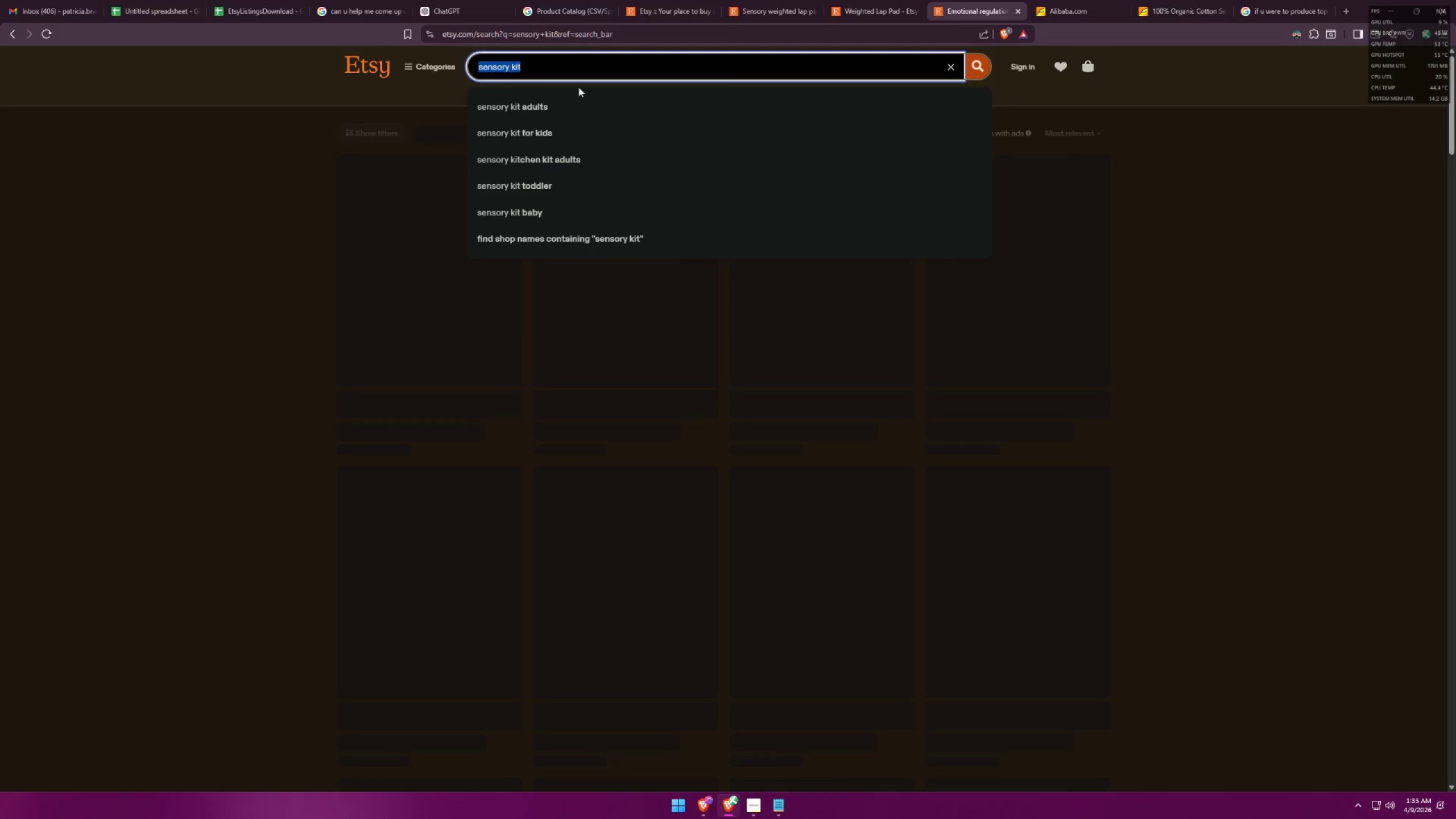 
key(Control+C)
 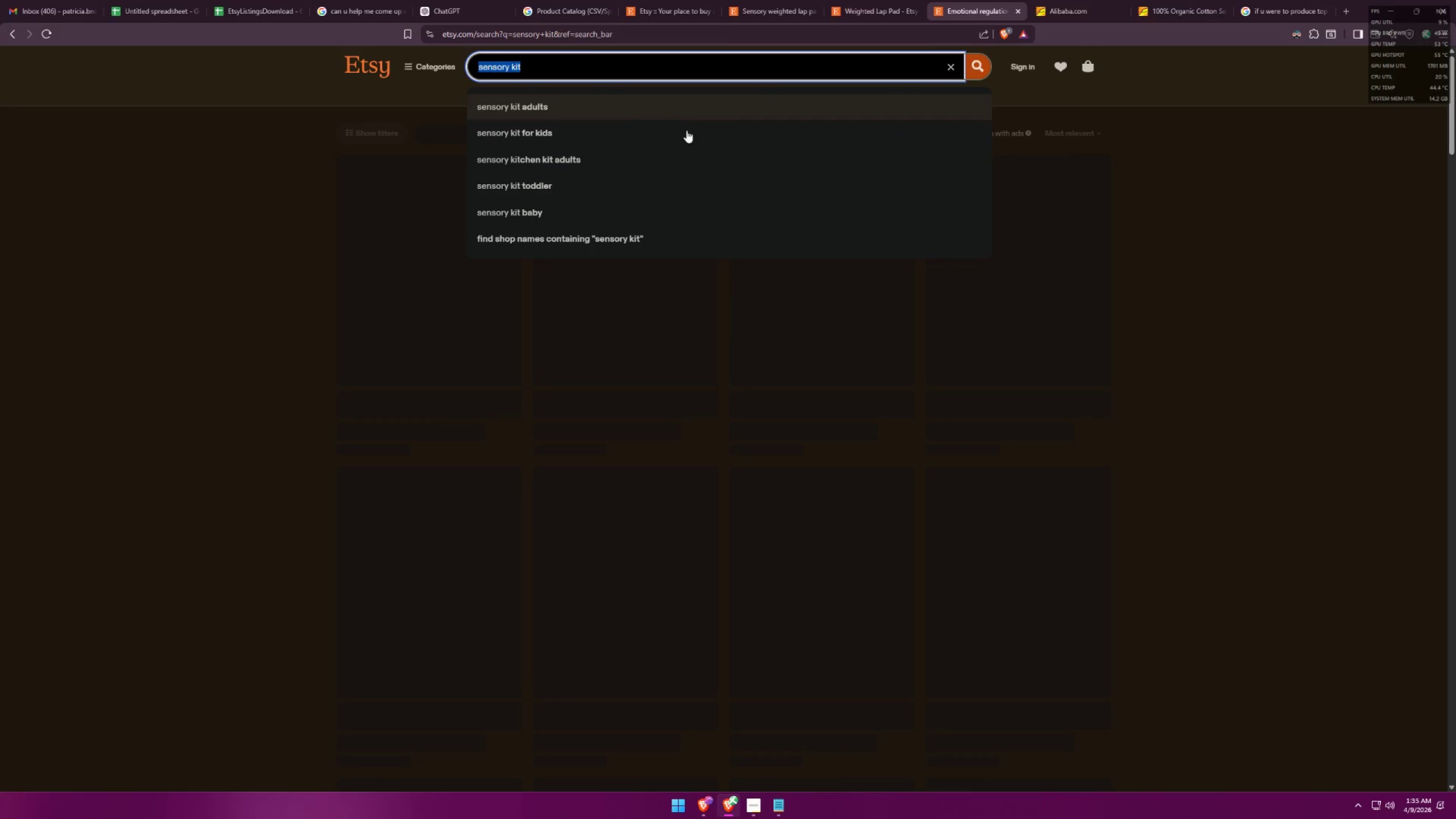 
key(Alt+AltLeft)
 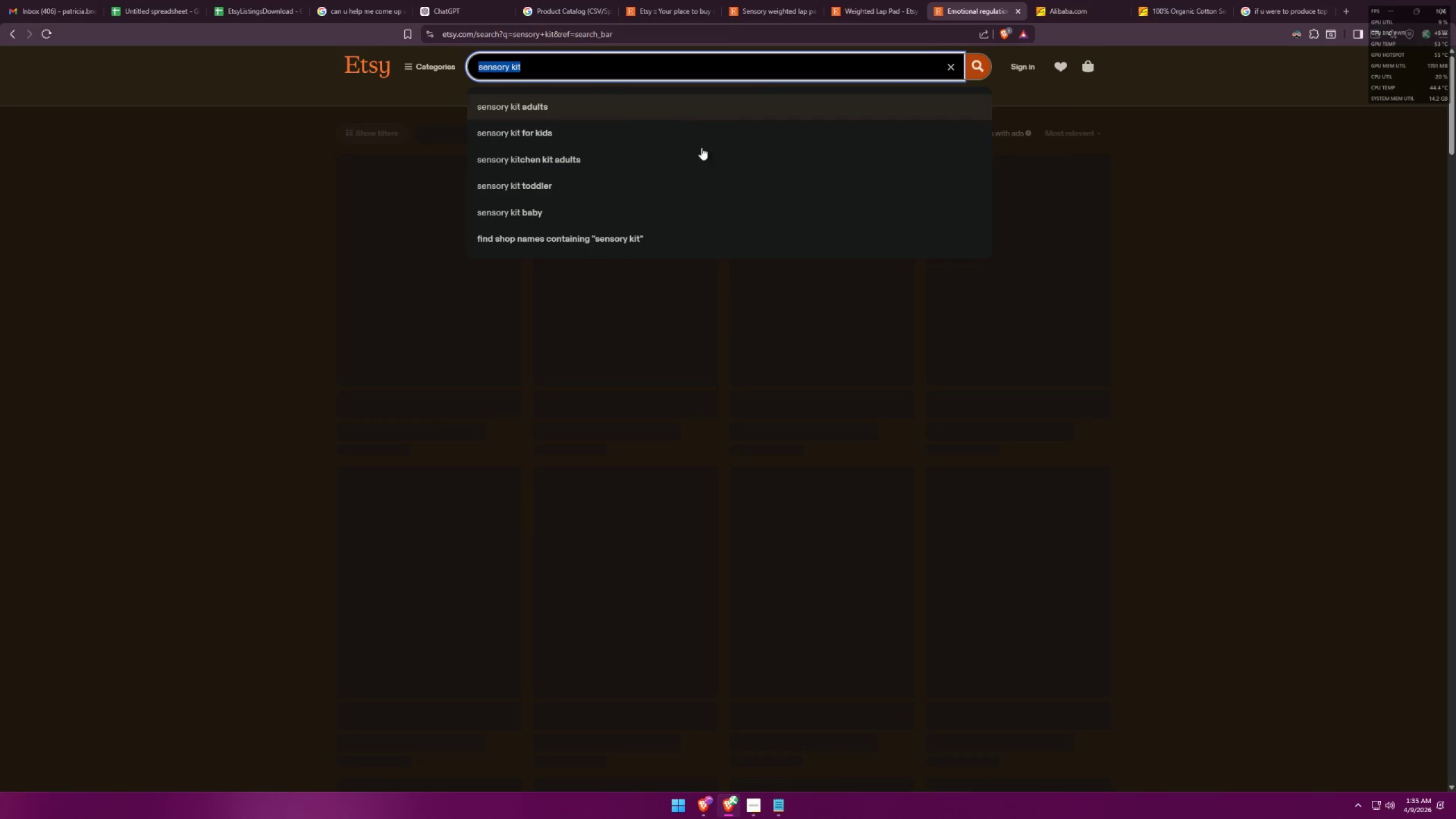 
key(Alt+Tab)
 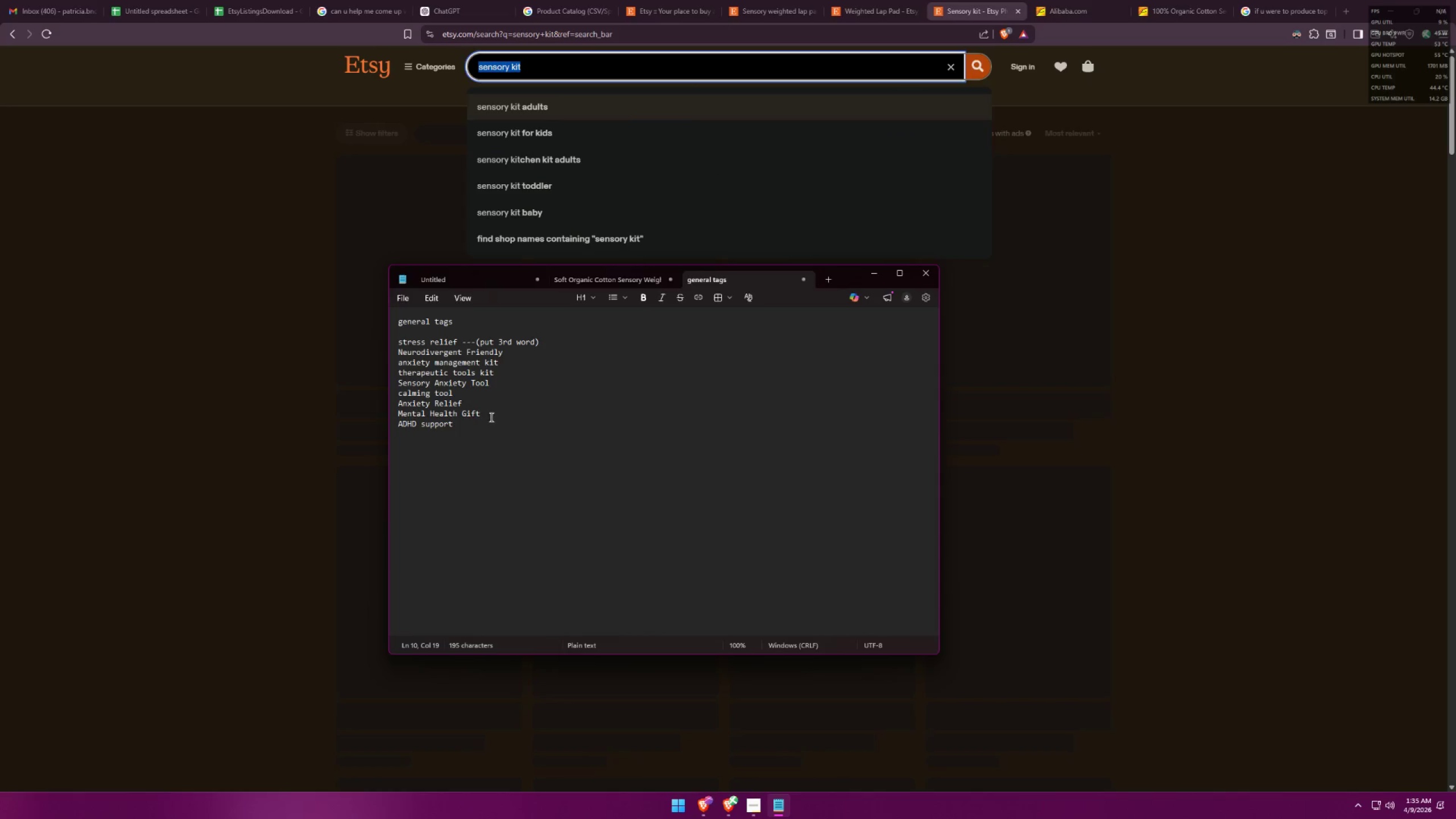 
left_click([475, 424])
 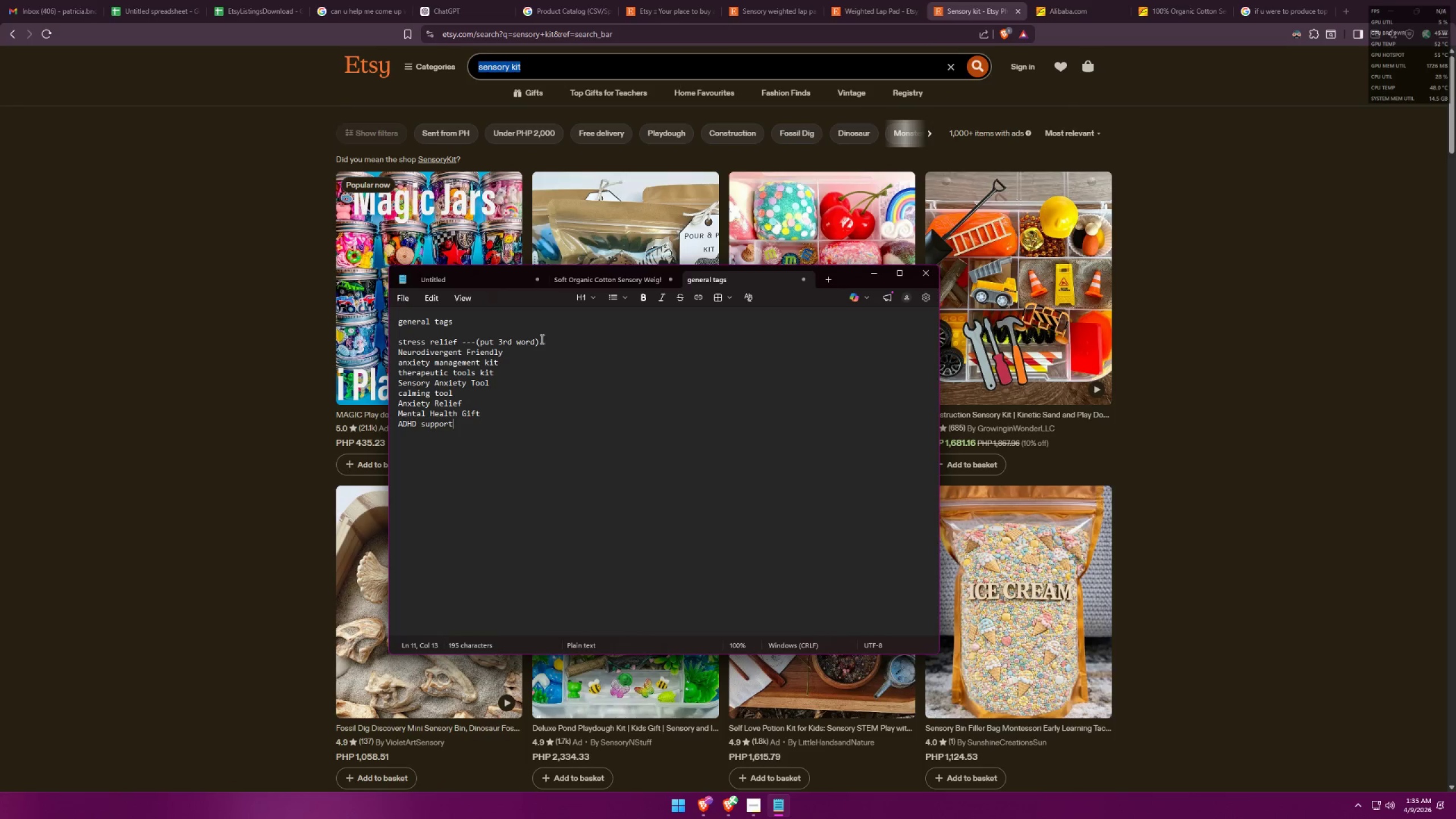 
key(Shift+Enter)
 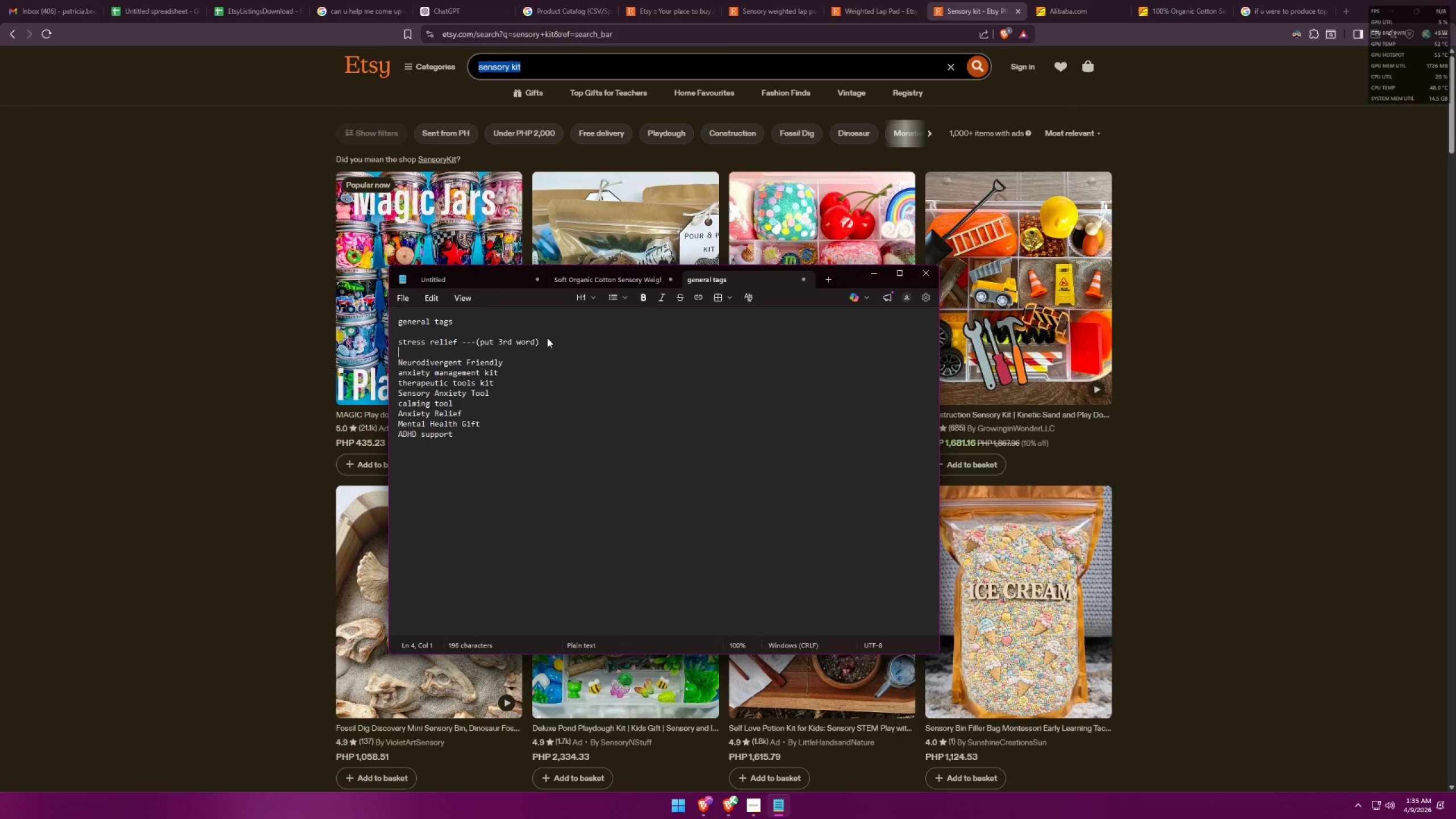 
key(Control+ControlLeft)
 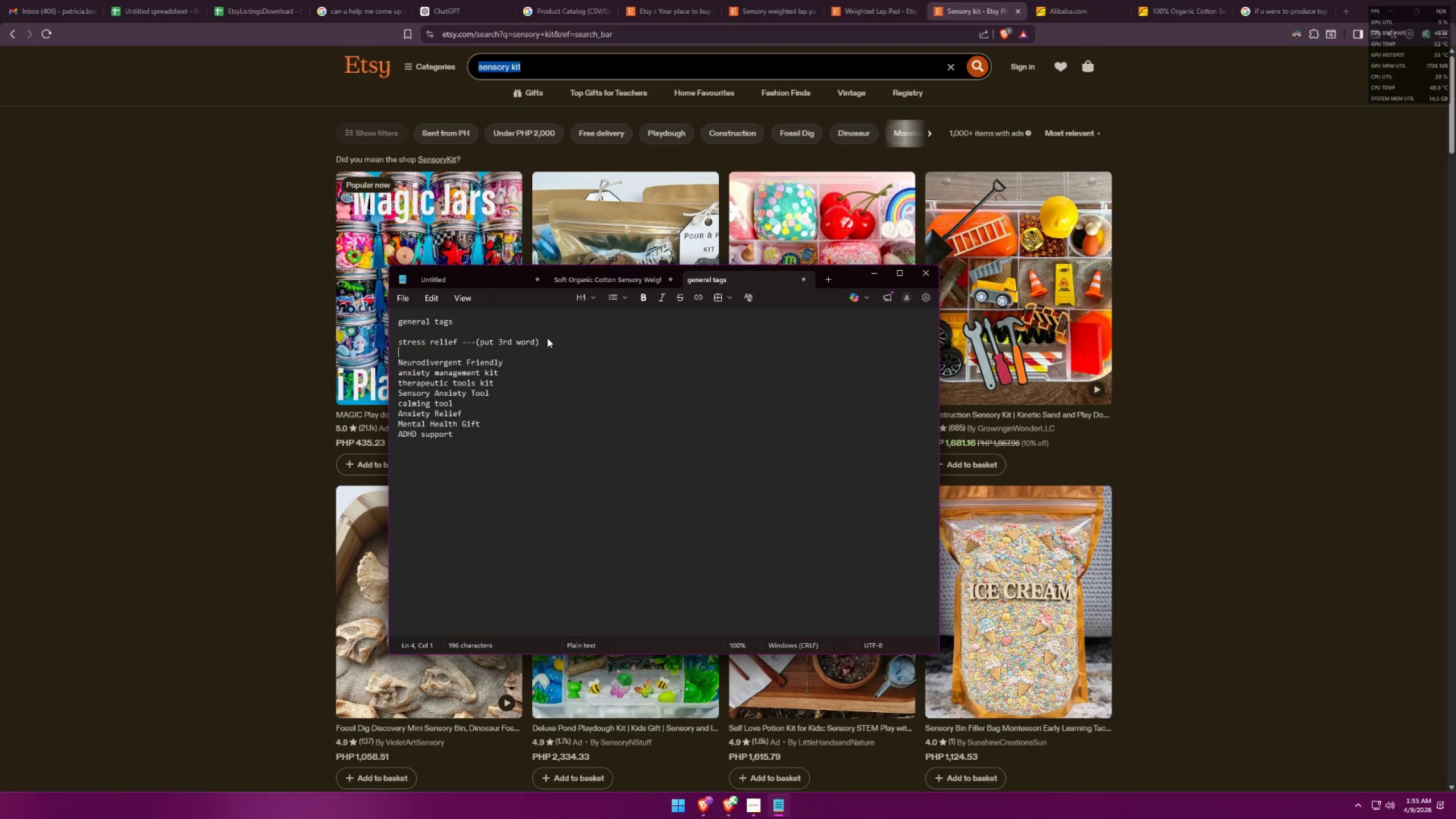 
key(Control+V)
 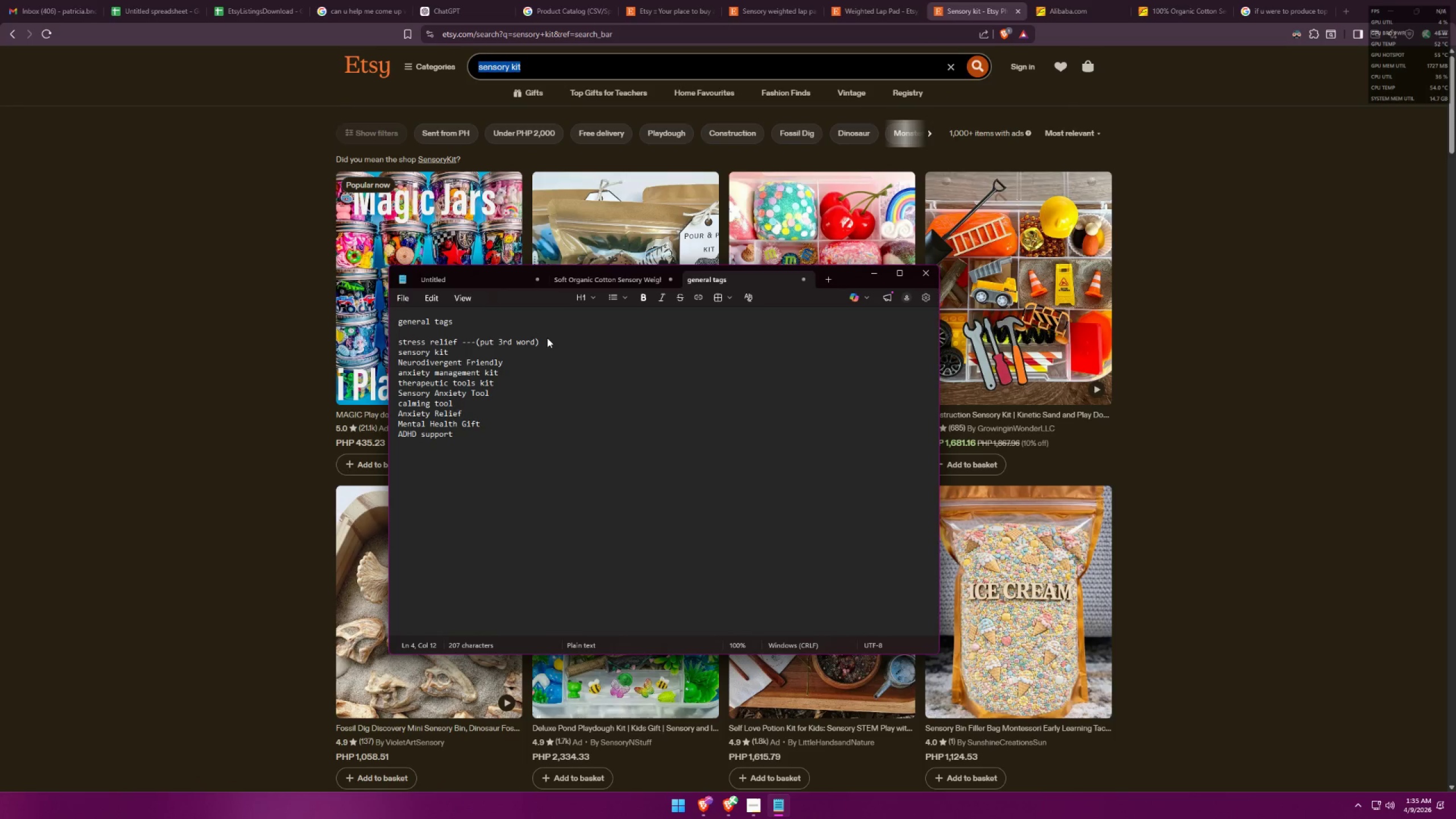 
key(Alt+AltLeft)
 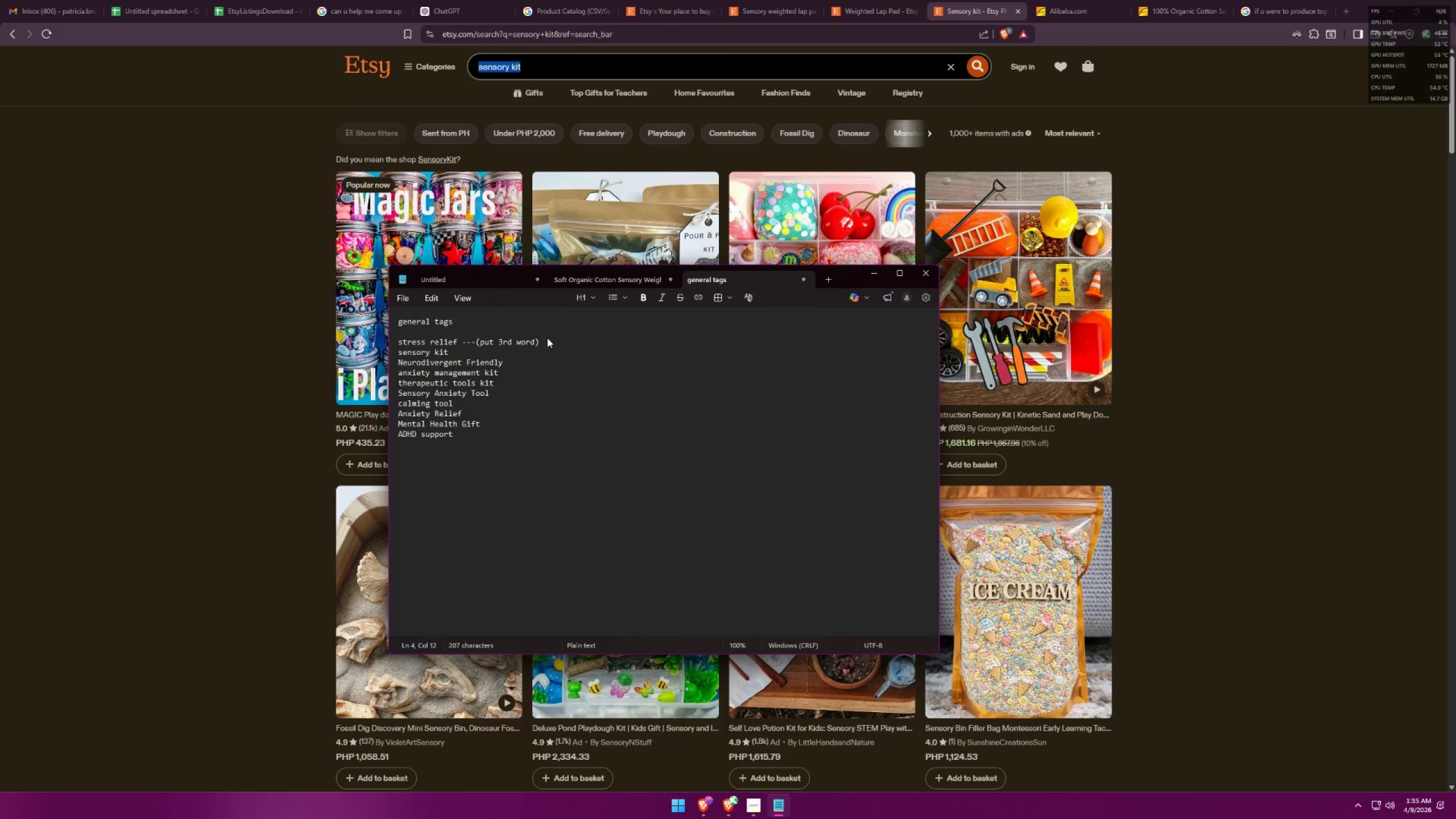 
key(Alt+Tab)
 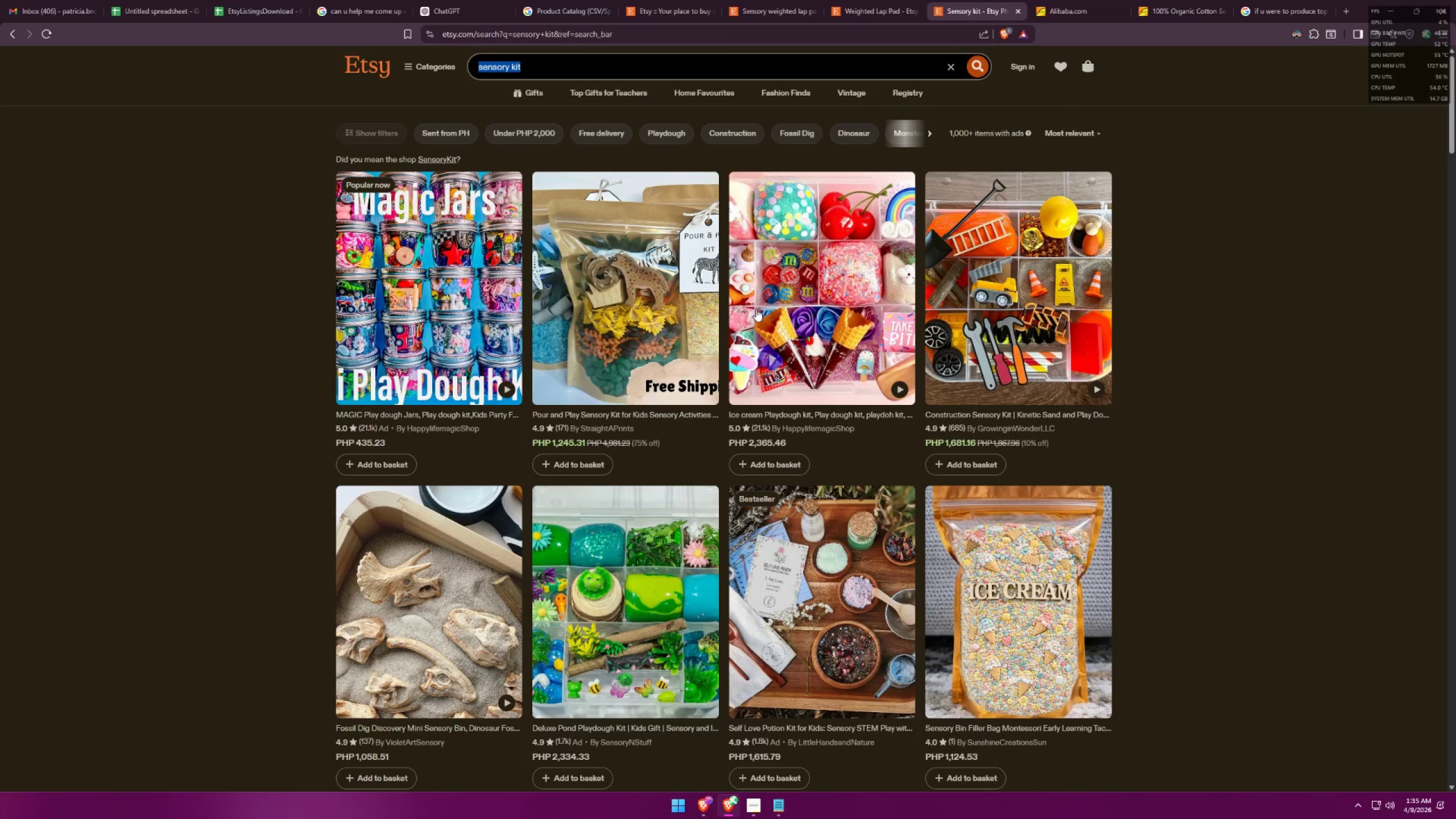 
scroll: coordinate [900, 353], scroll_direction: down, amount: 9.0
 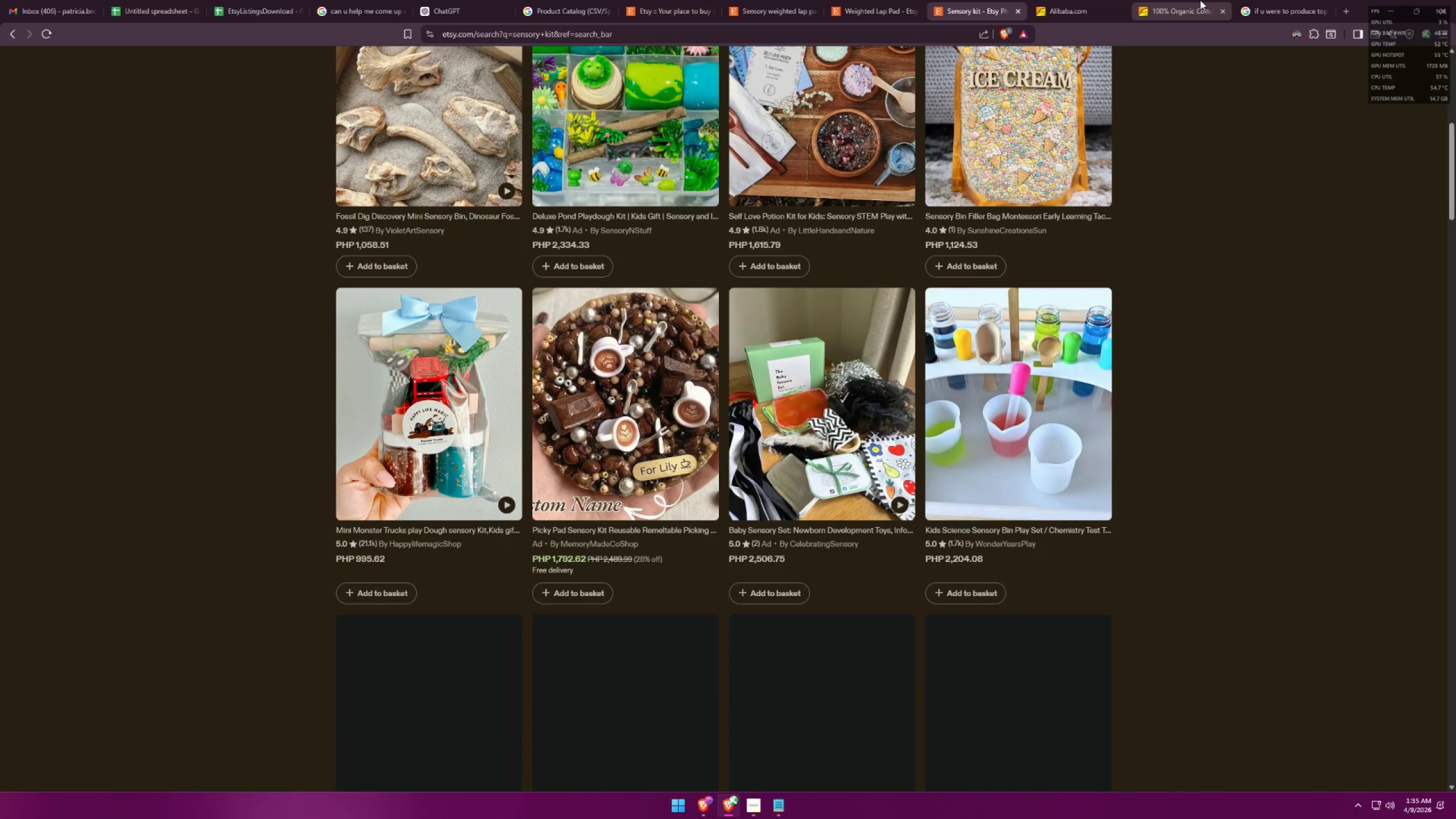 
left_click([1279, 0])
 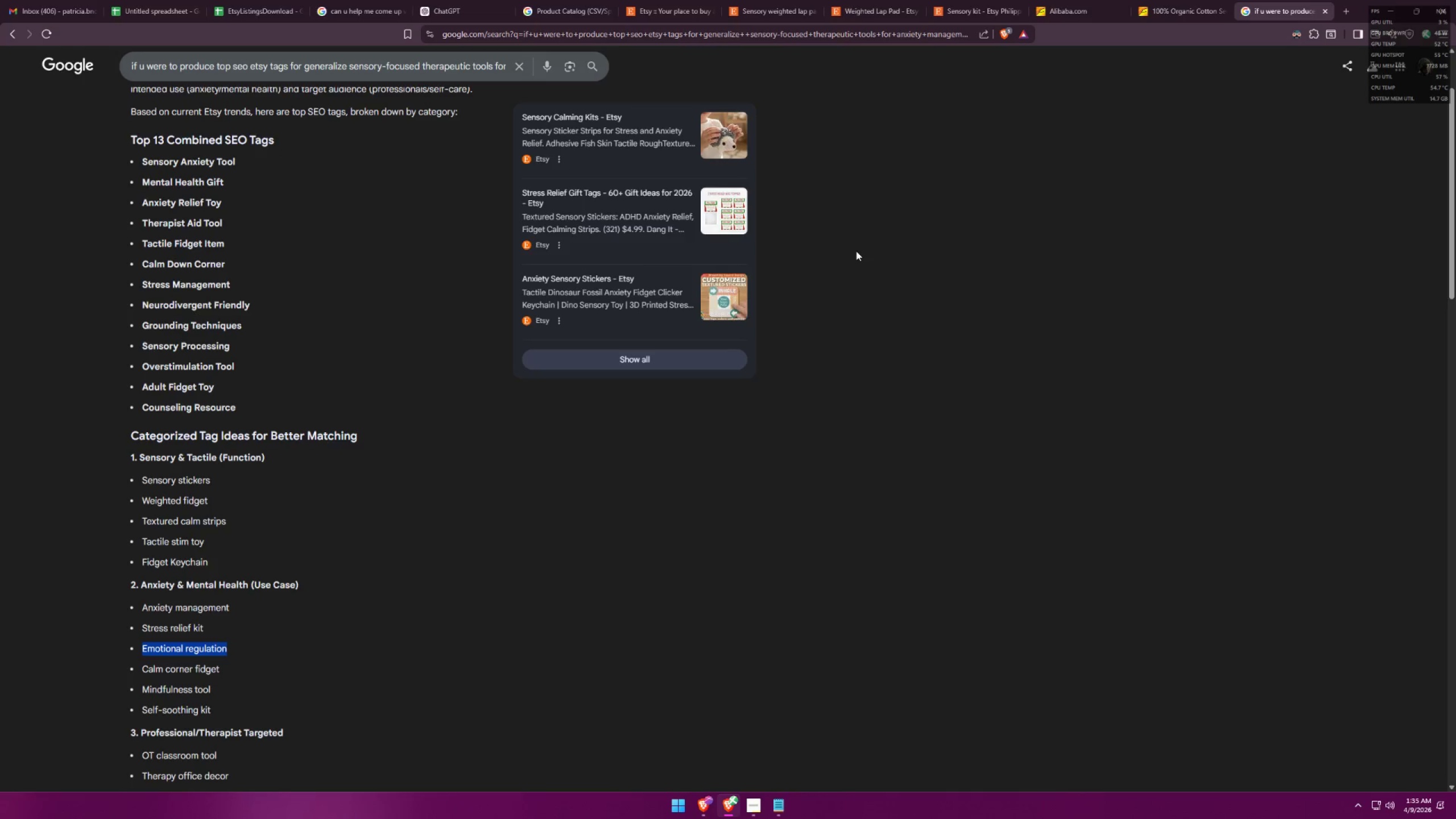 
key(Alt+AltLeft)
 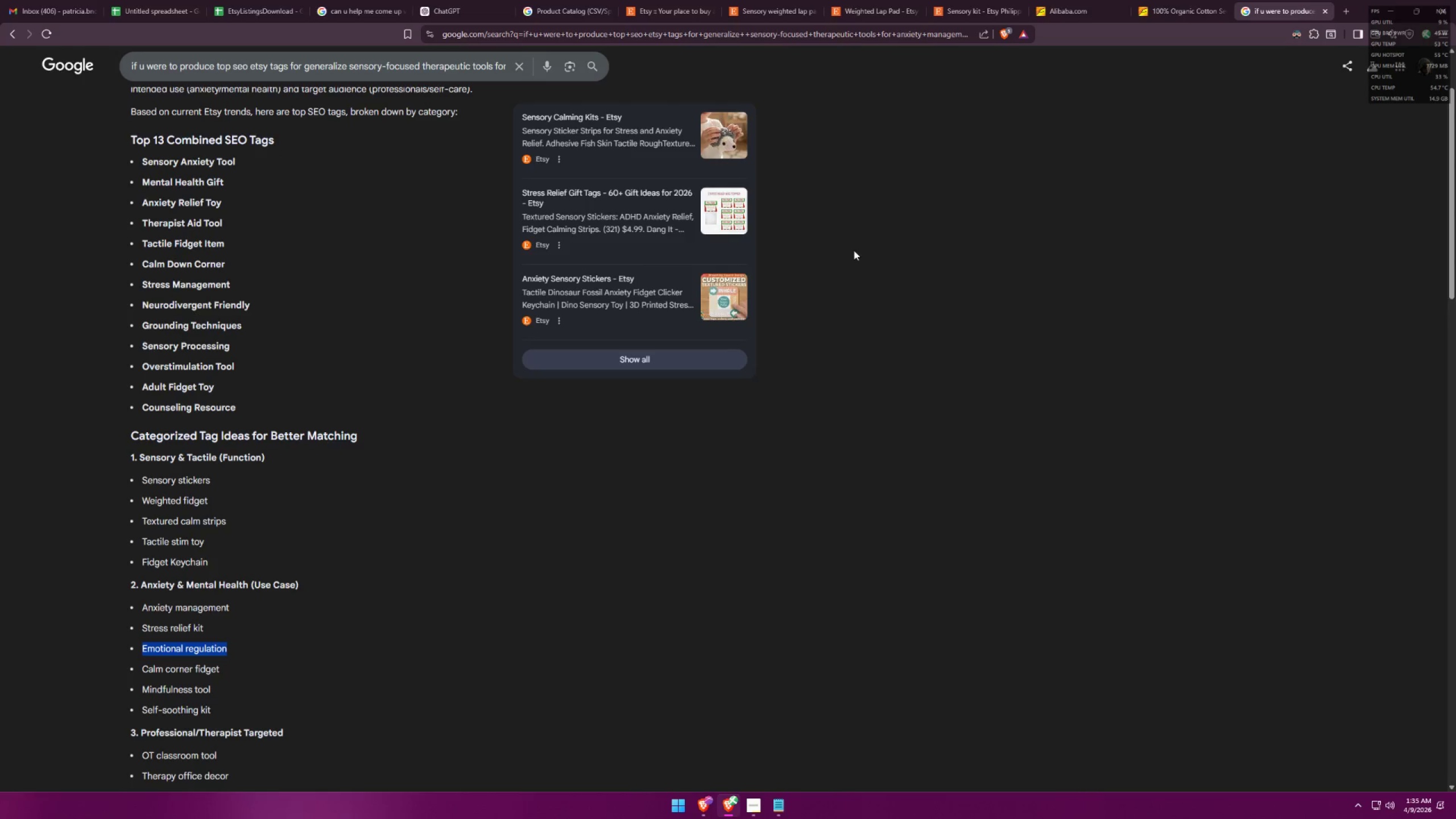 
key(Alt+Tab)
 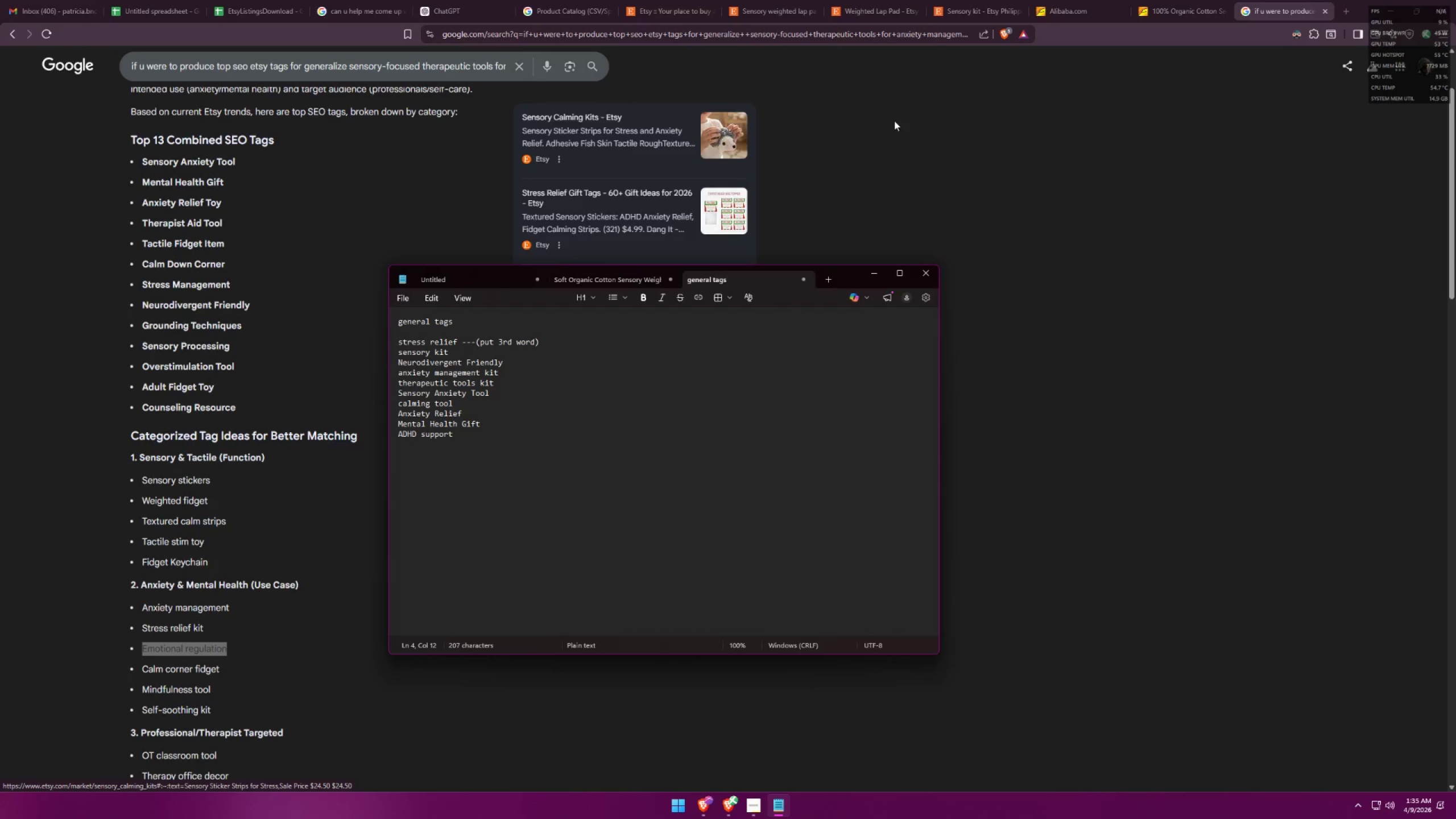 
key(Alt+AltLeft)
 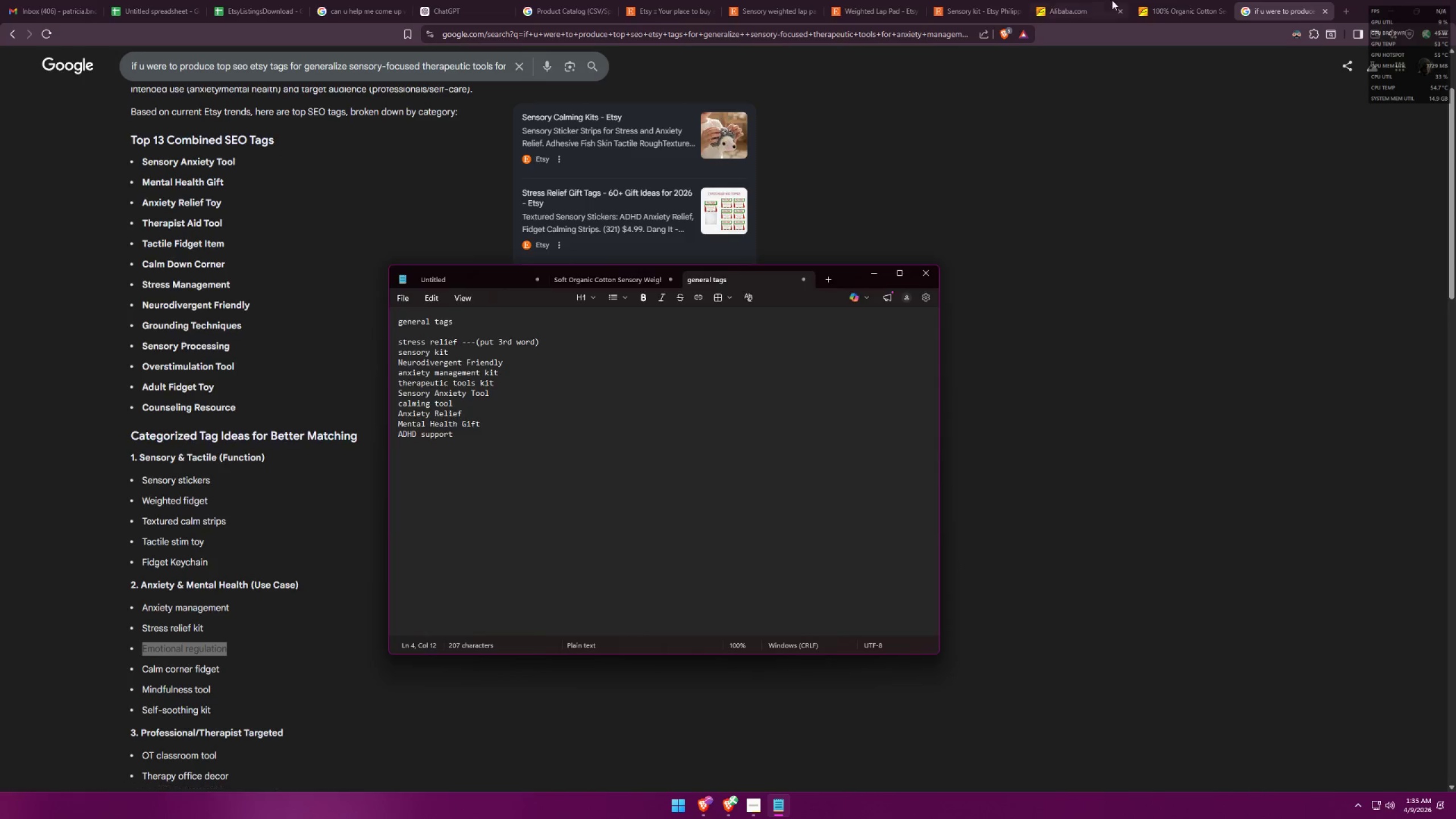 
key(Alt+Tab)
 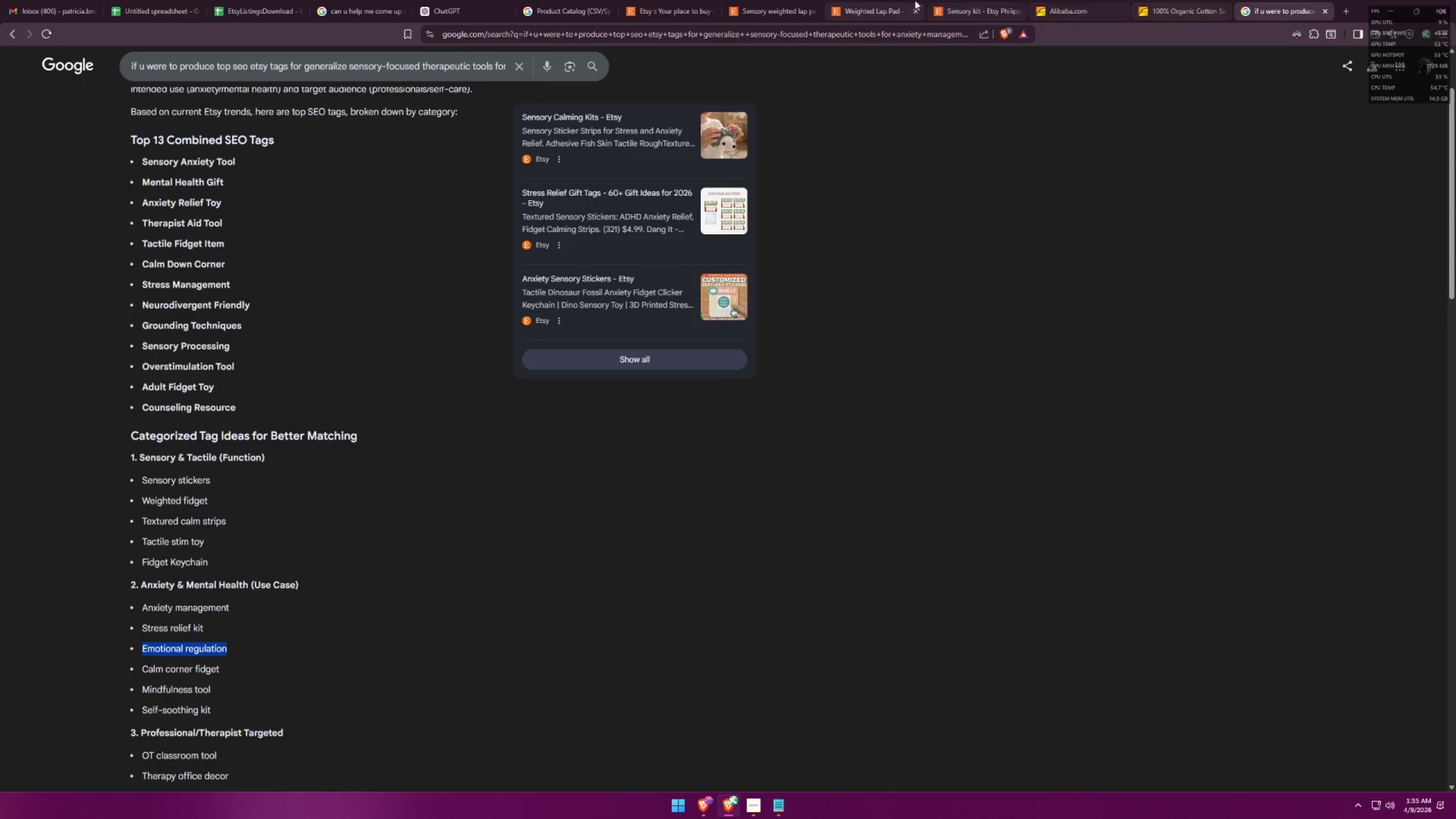 
left_click([979, 0])
 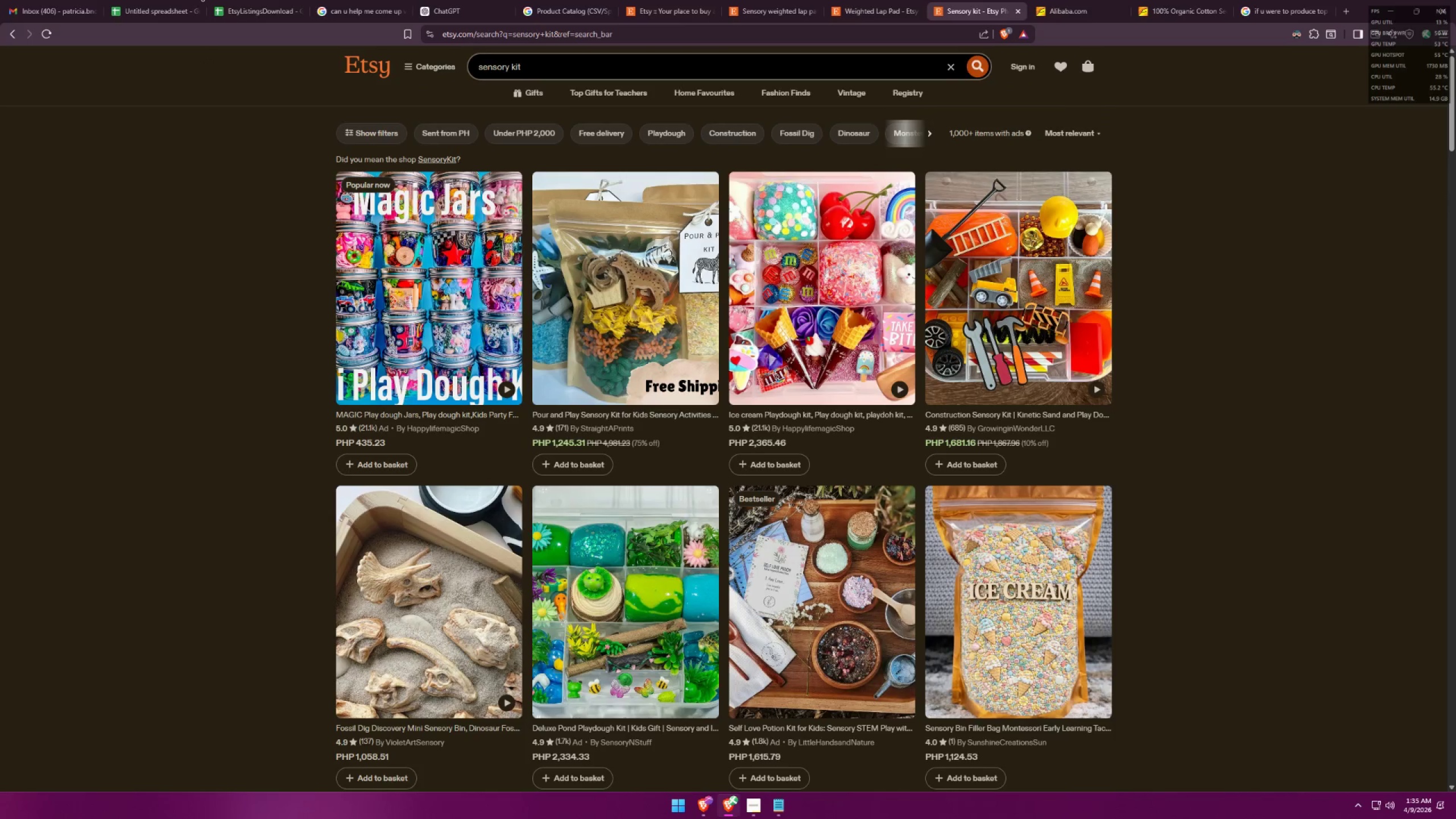 
left_click_drag(start_coordinate=[551, 73], to_coordinate=[395, 69])
 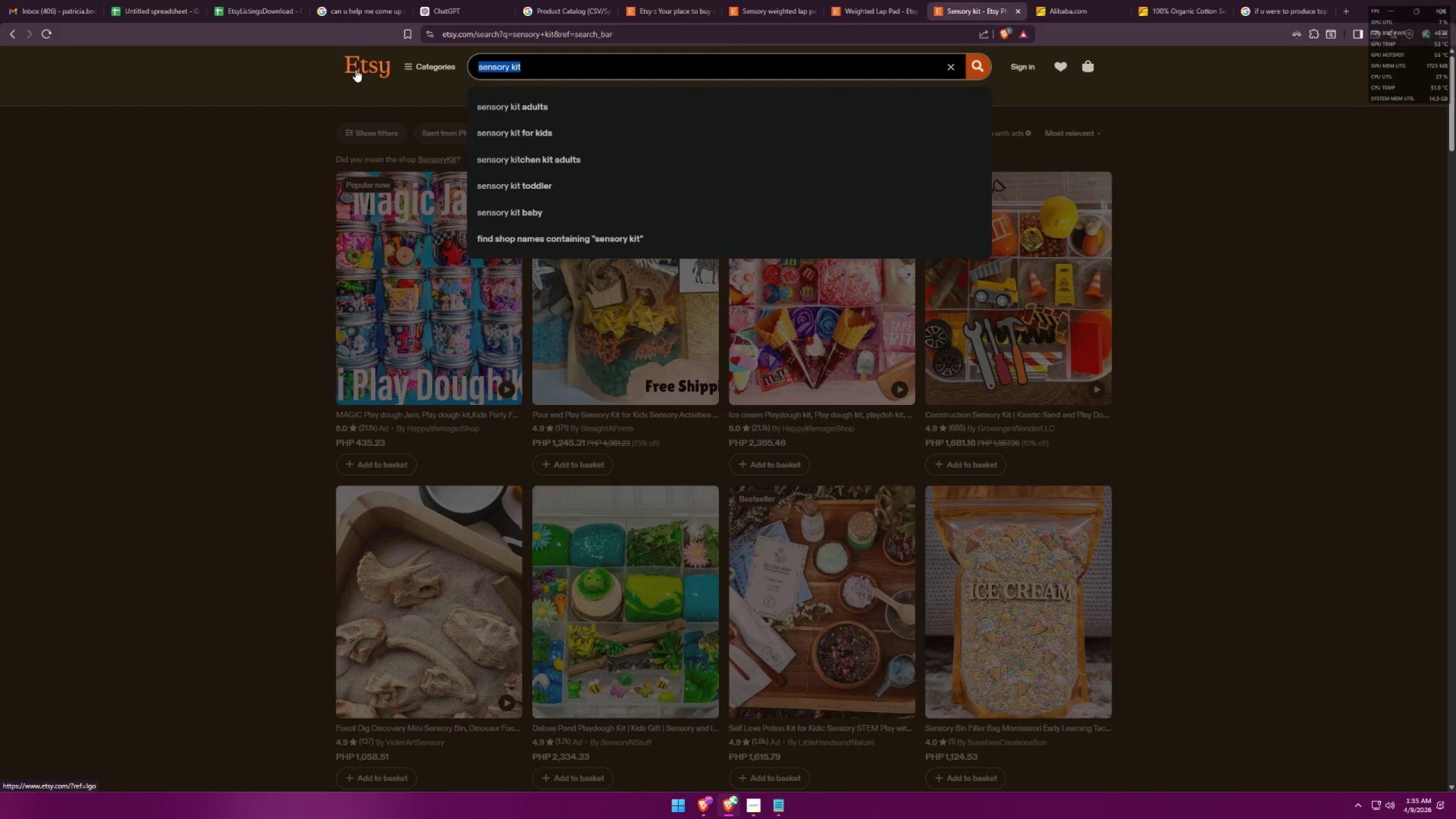 
type(support)
 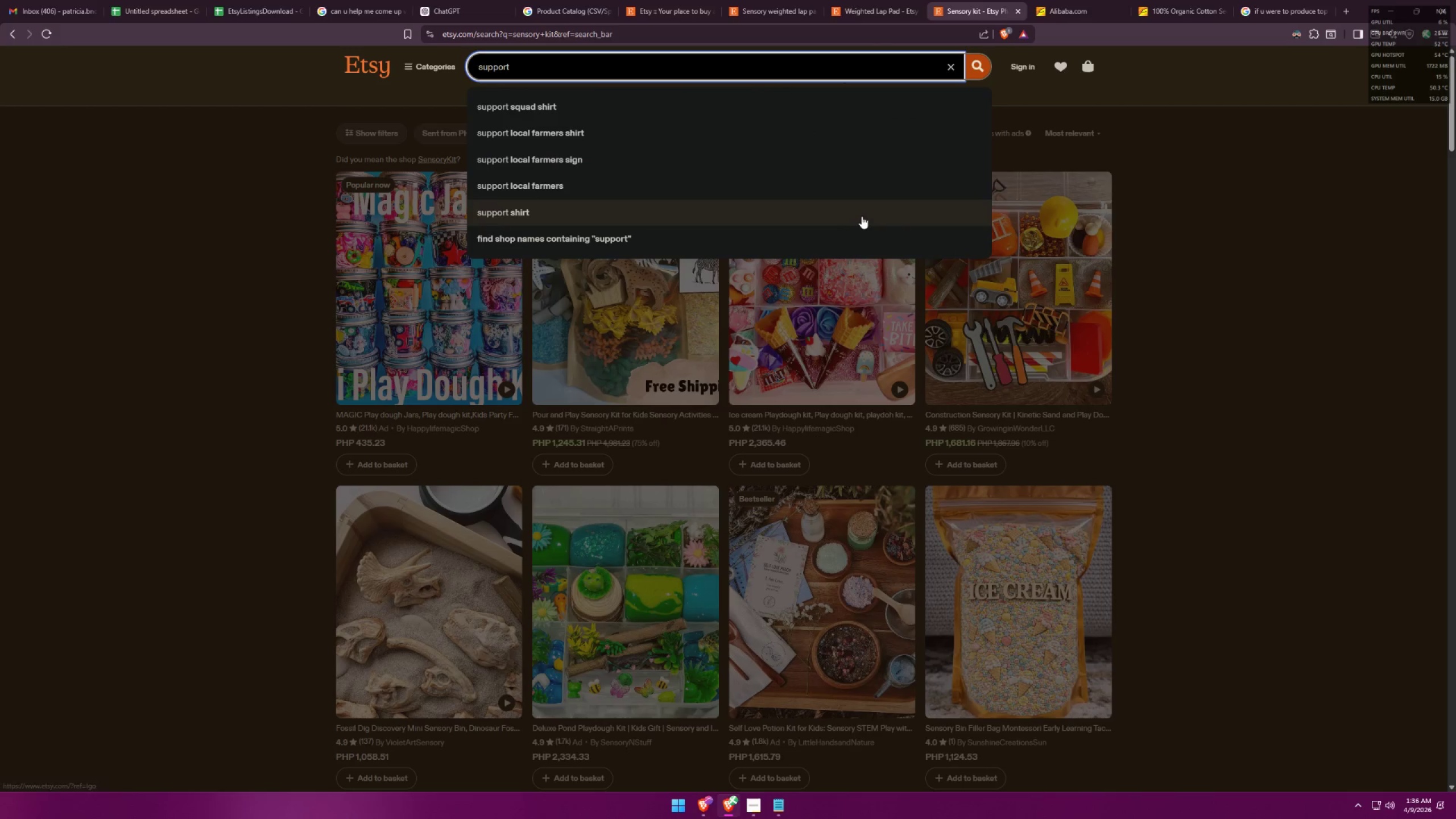 
left_click([1083, 0])
 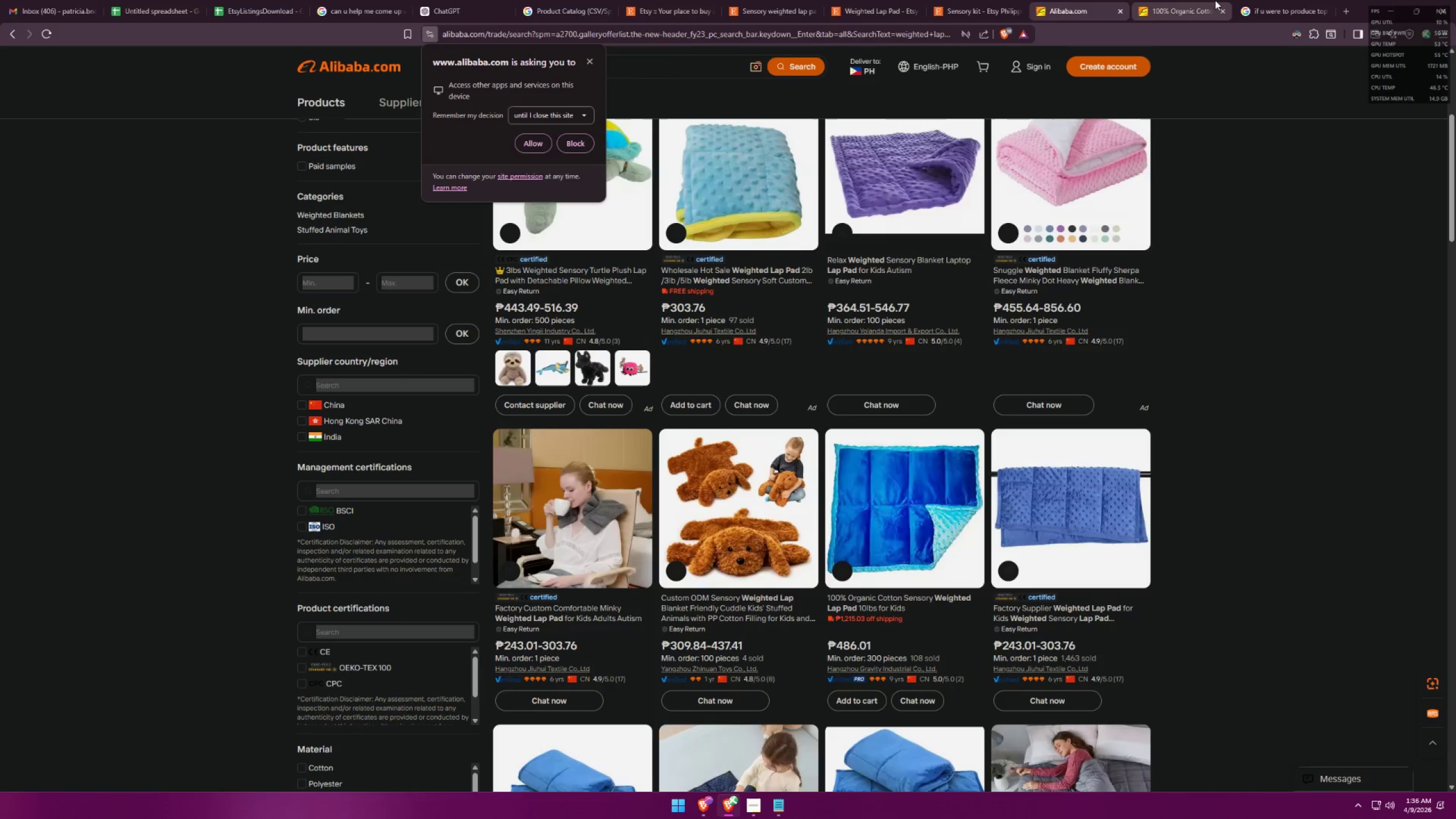 
left_click([1215, 0])
 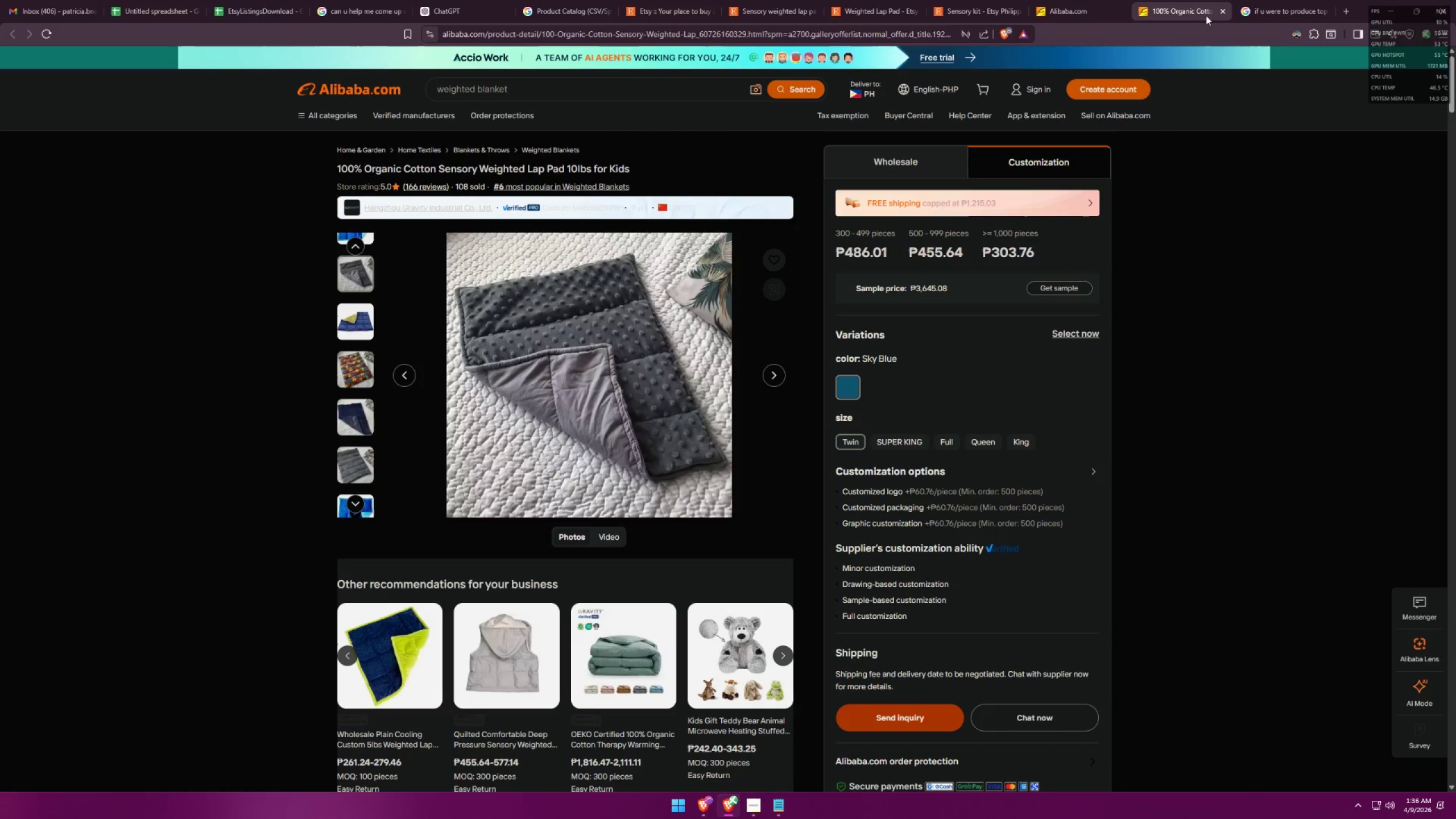 
left_click([1338, 0])
 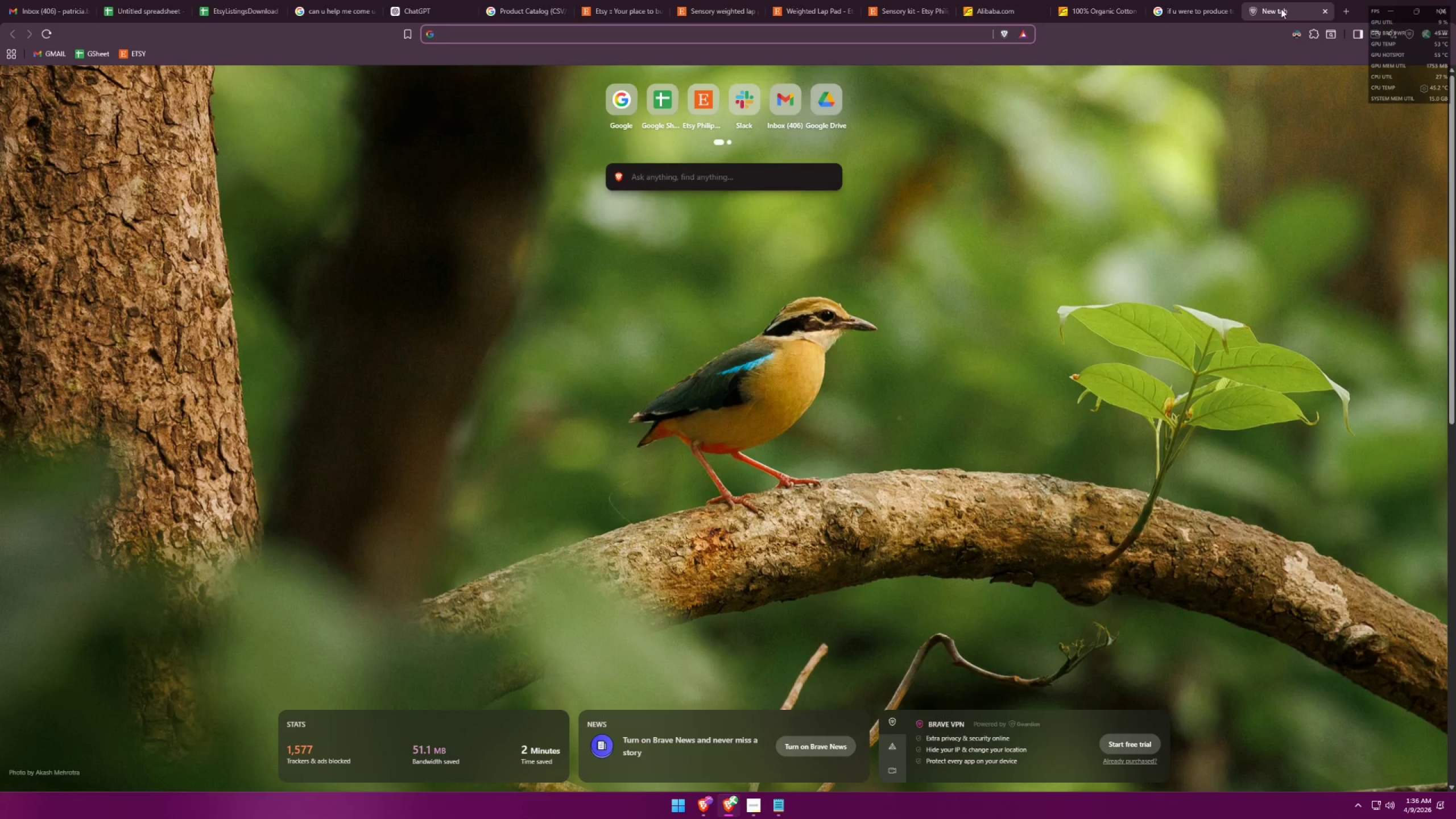 
left_click_drag(start_coordinate=[1221, 0], to_coordinate=[1218, 0])
 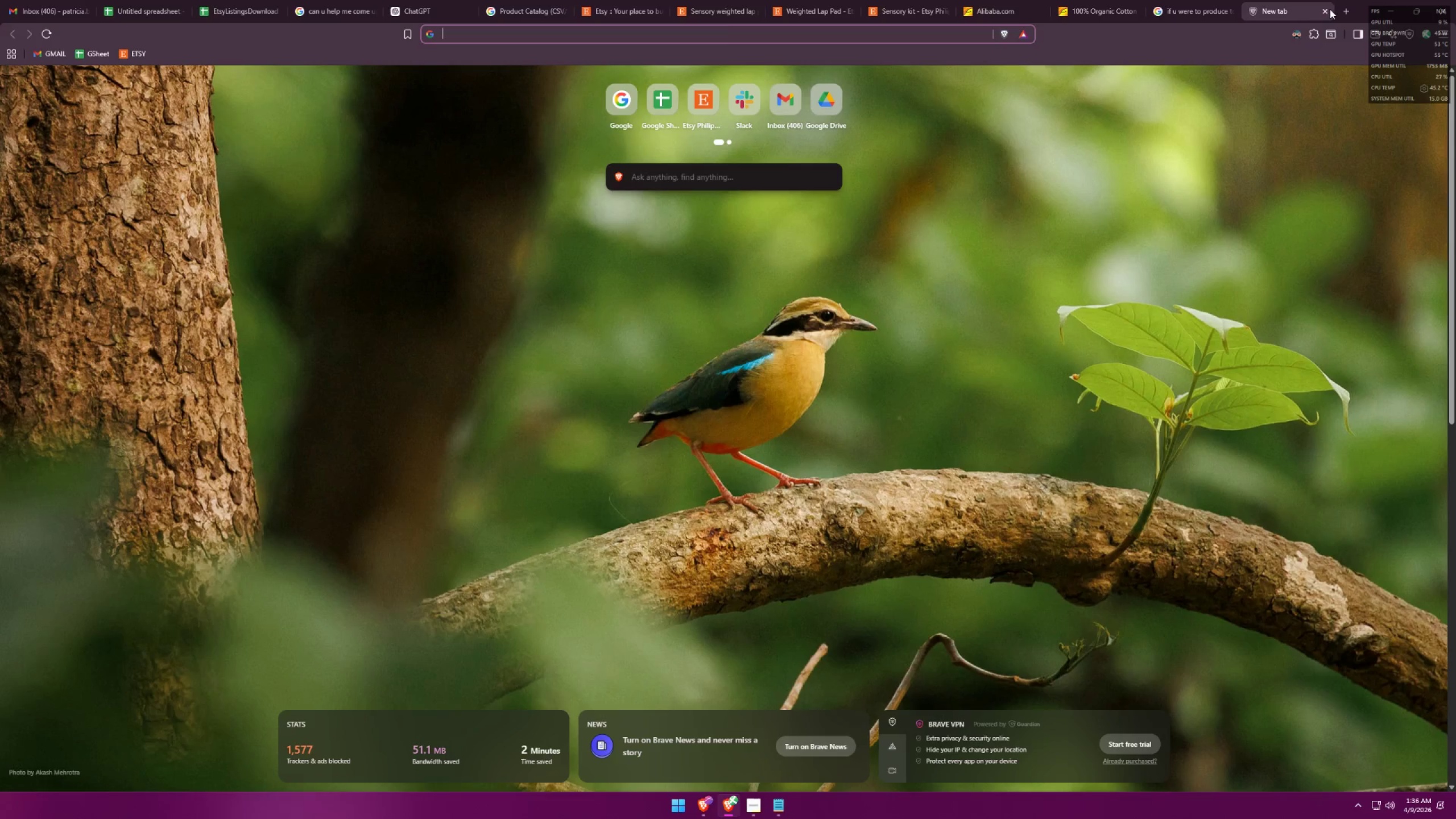 
double_click([1325, 10])
 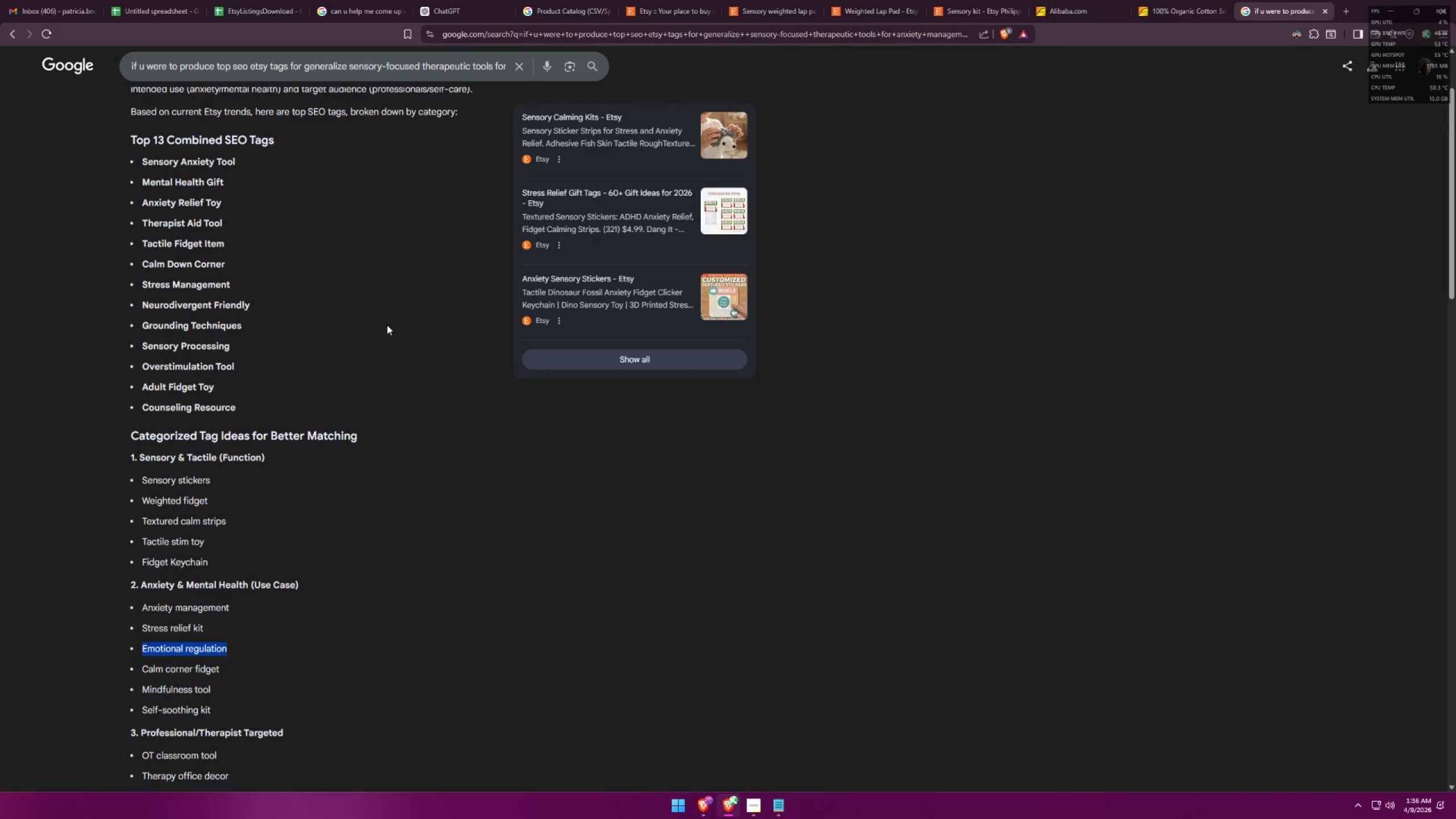 
left_click_drag(start_coordinate=[237, 367], to_coordinate=[141, 366])
 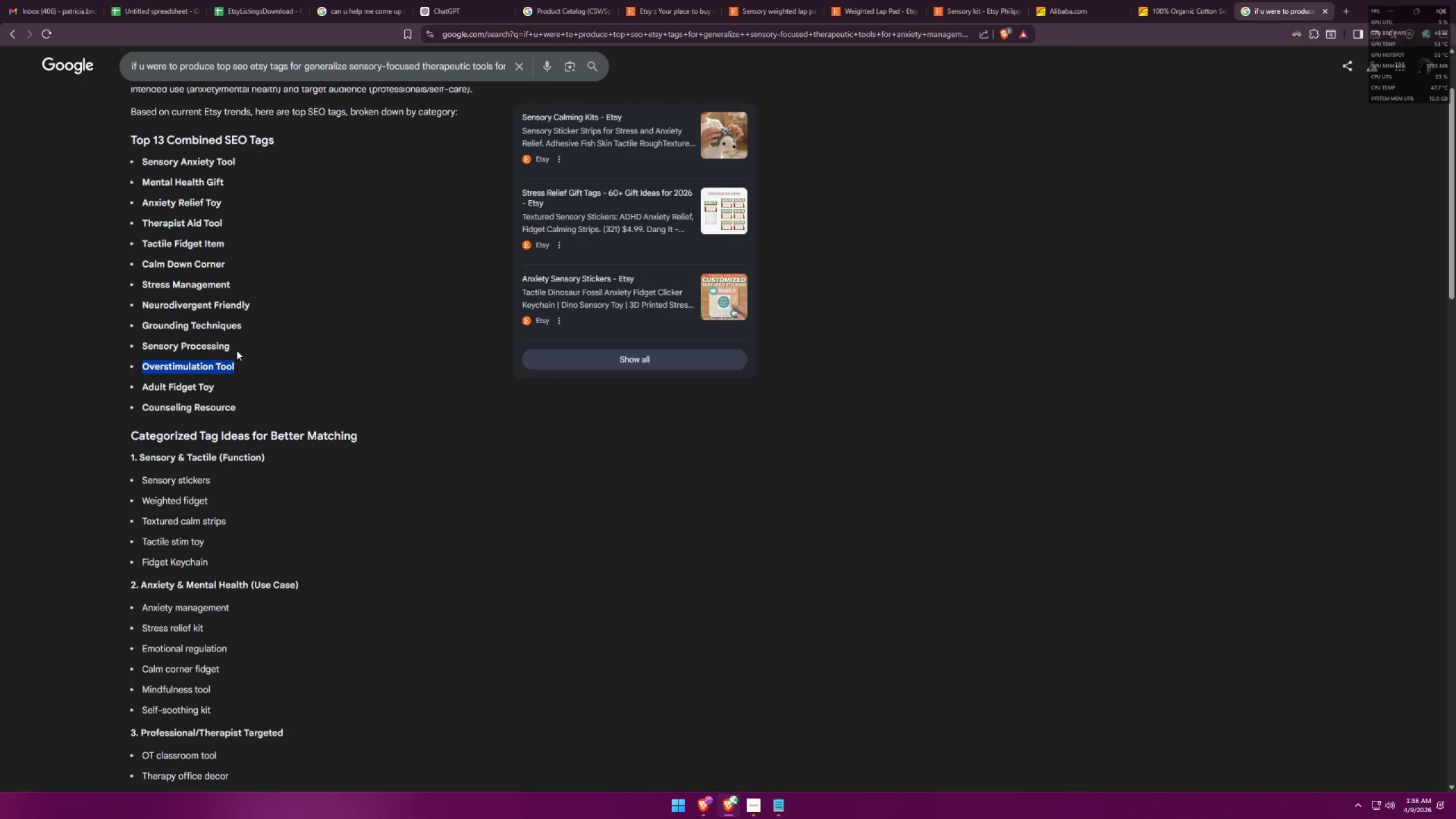 
scroll: coordinate [280, 358], scroll_direction: up, amount: 5.0
 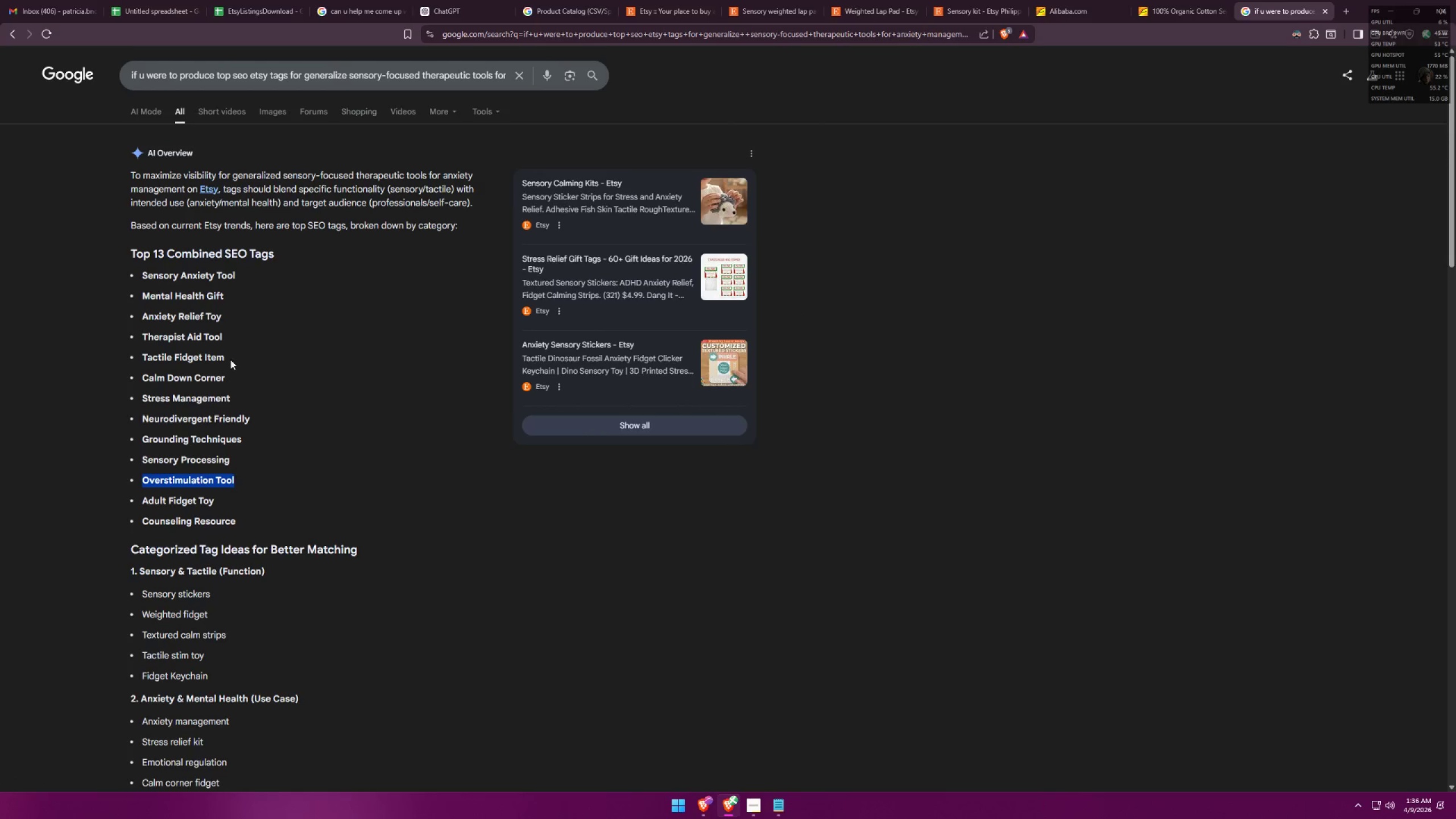 
scroll: coordinate [240, 426], scroll_direction: down, amount: 2.0
 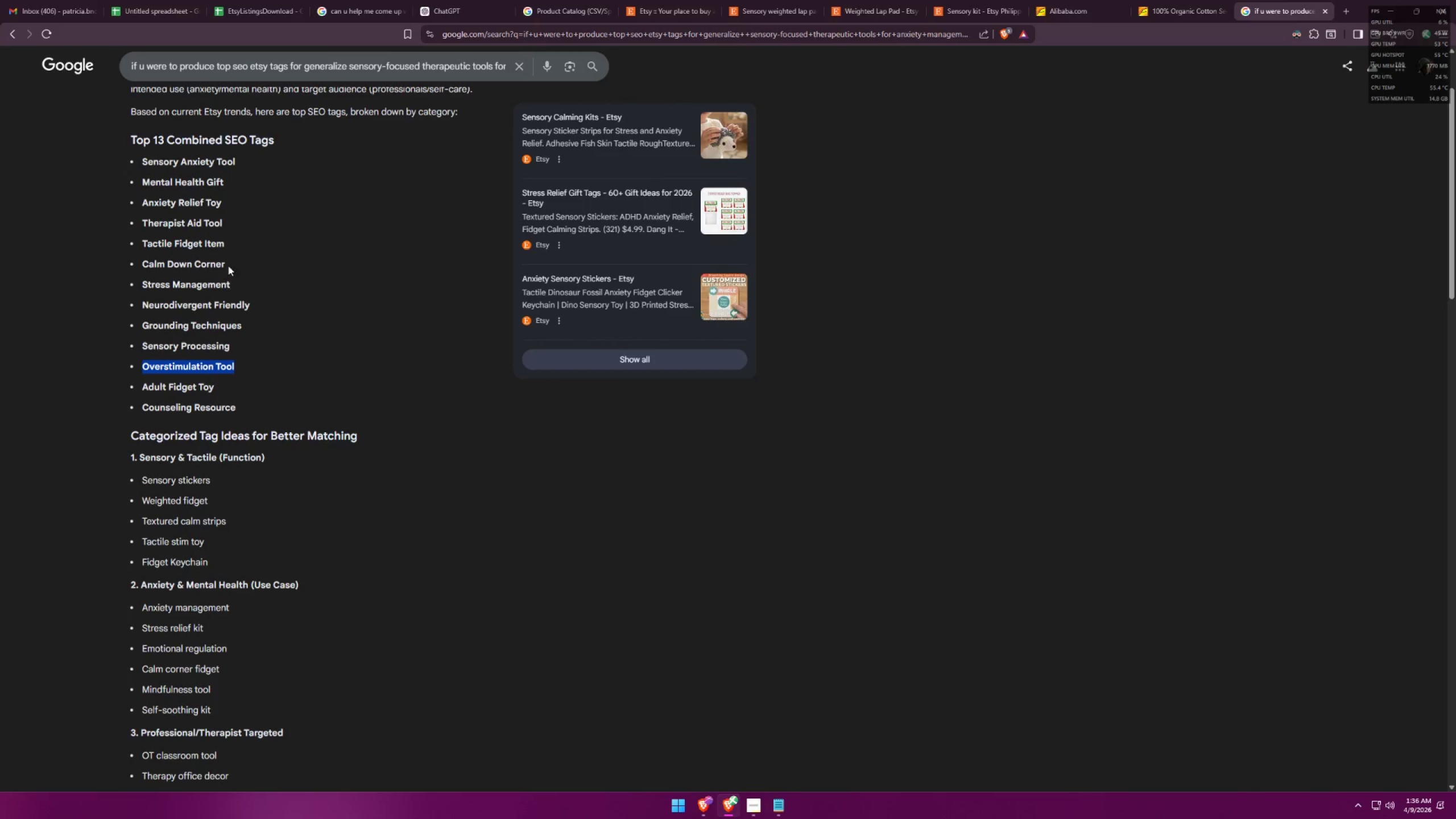 
left_click_drag(start_coordinate=[229, 245], to_coordinate=[140, 247])
 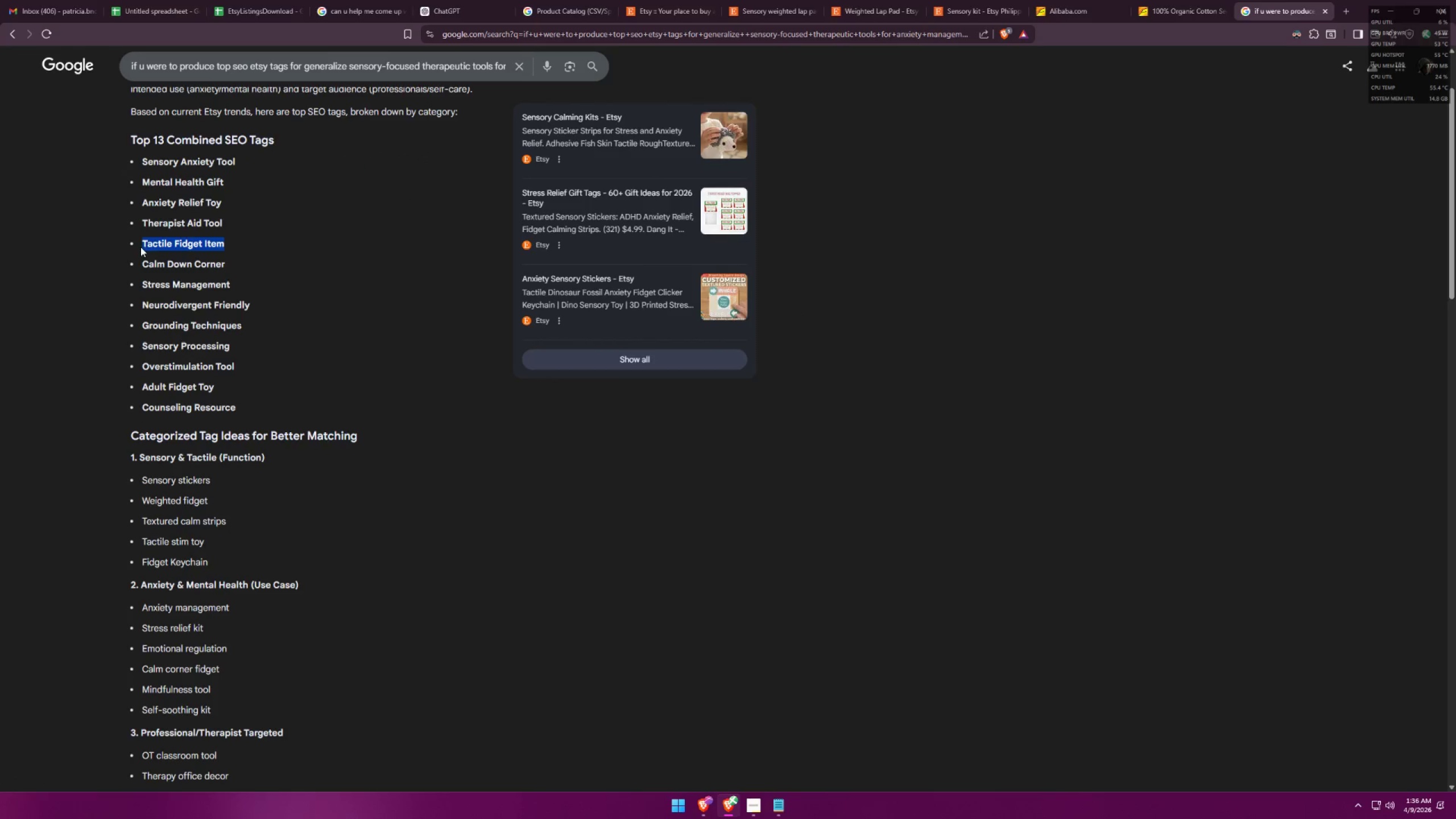 
key(Control+ControlLeft)
 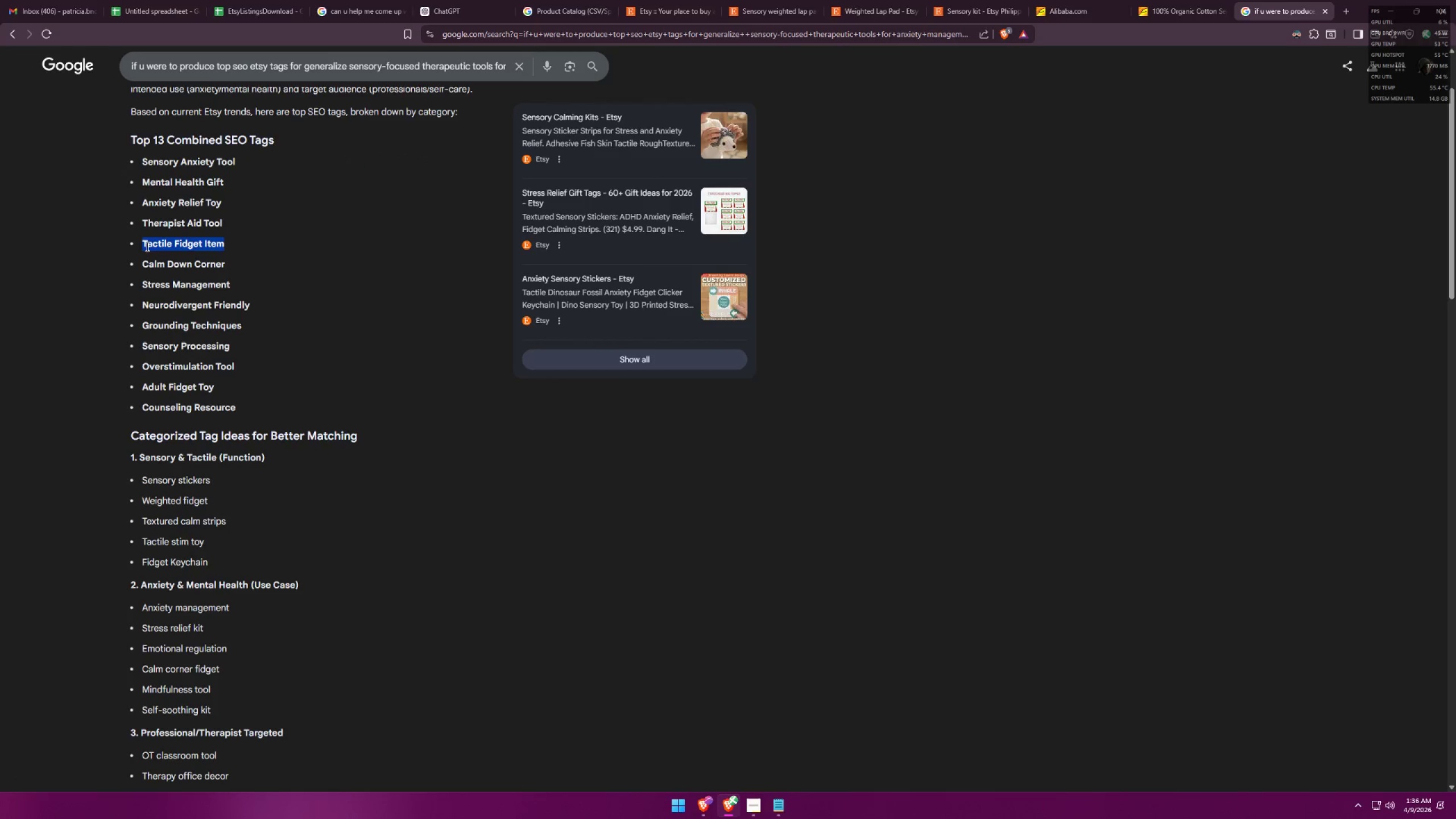 
key(Control+C)
 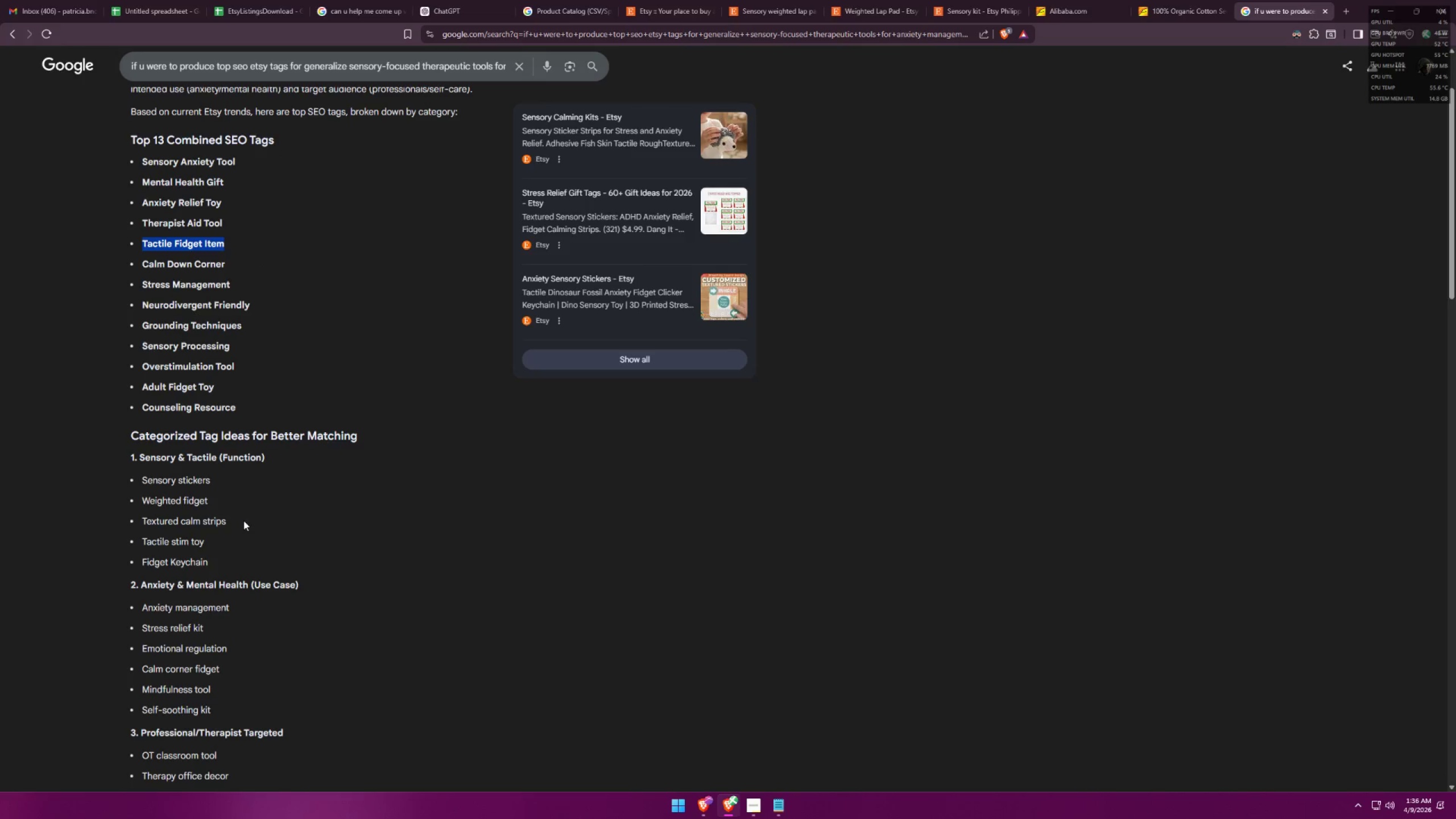 
wait(5.14)
 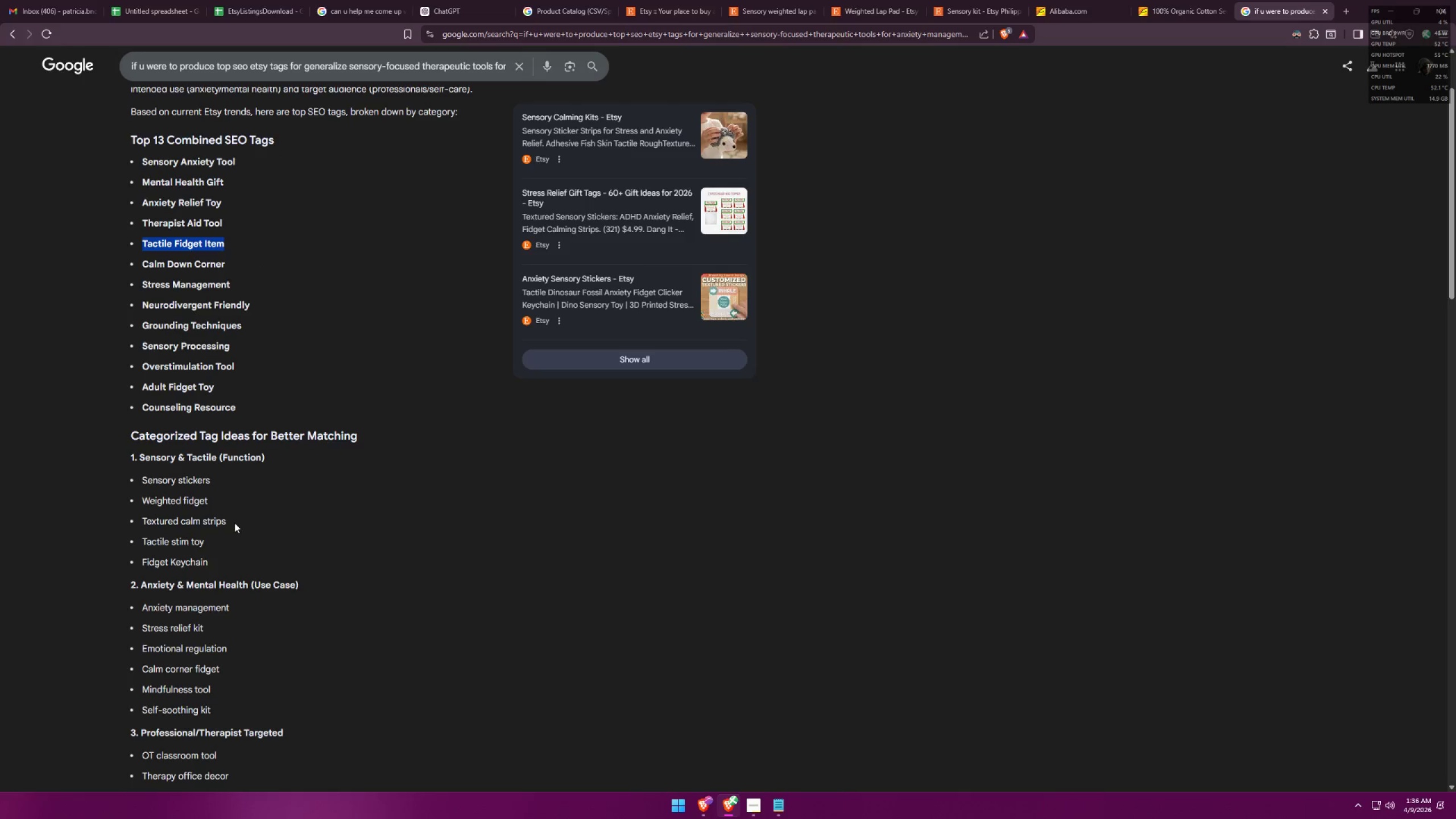 
left_click_drag(start_coordinate=[235, 604], to_coordinate=[135, 605])
 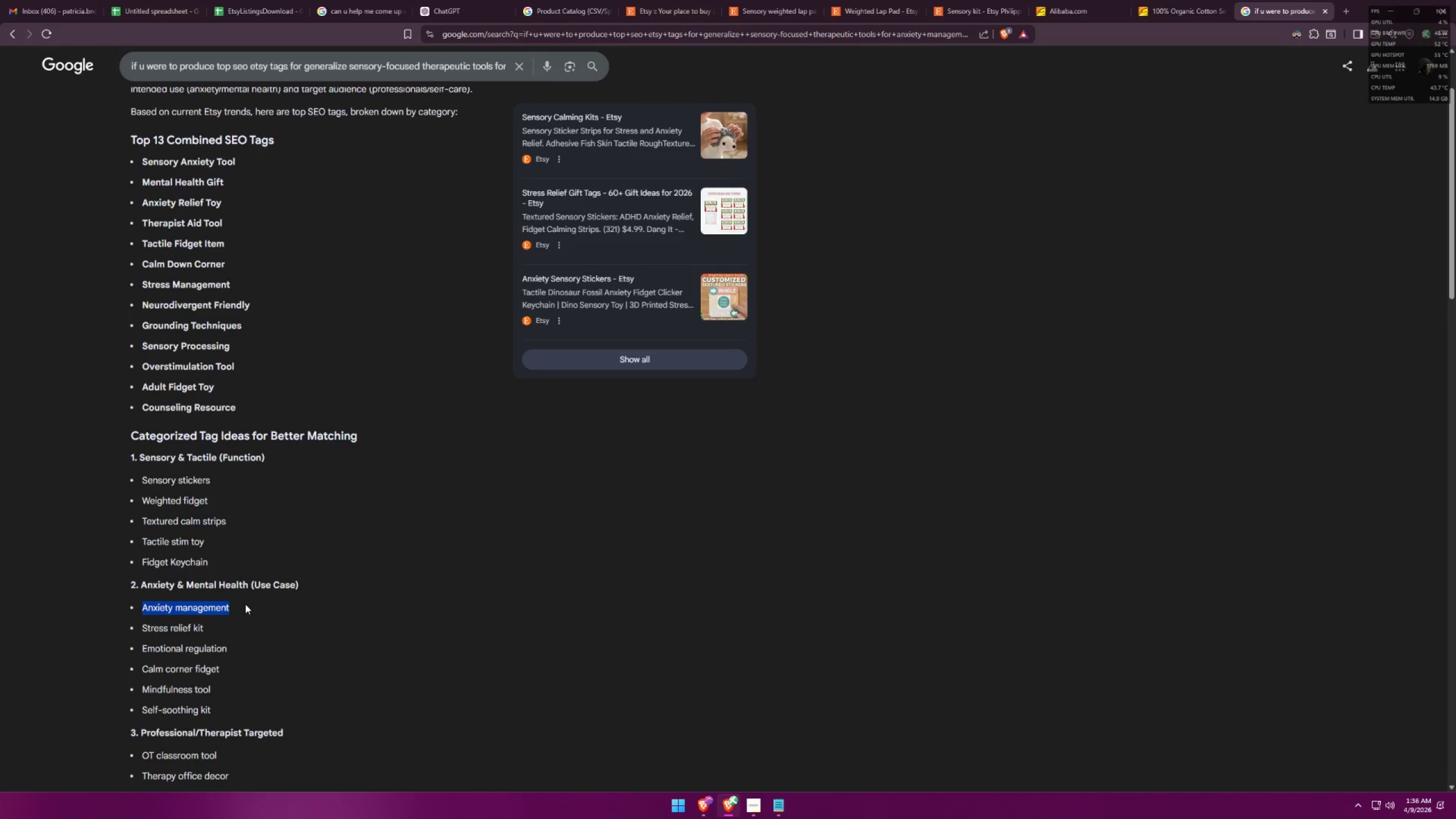 
left_click_drag(start_coordinate=[207, 709], to_coordinate=[154, 709])
 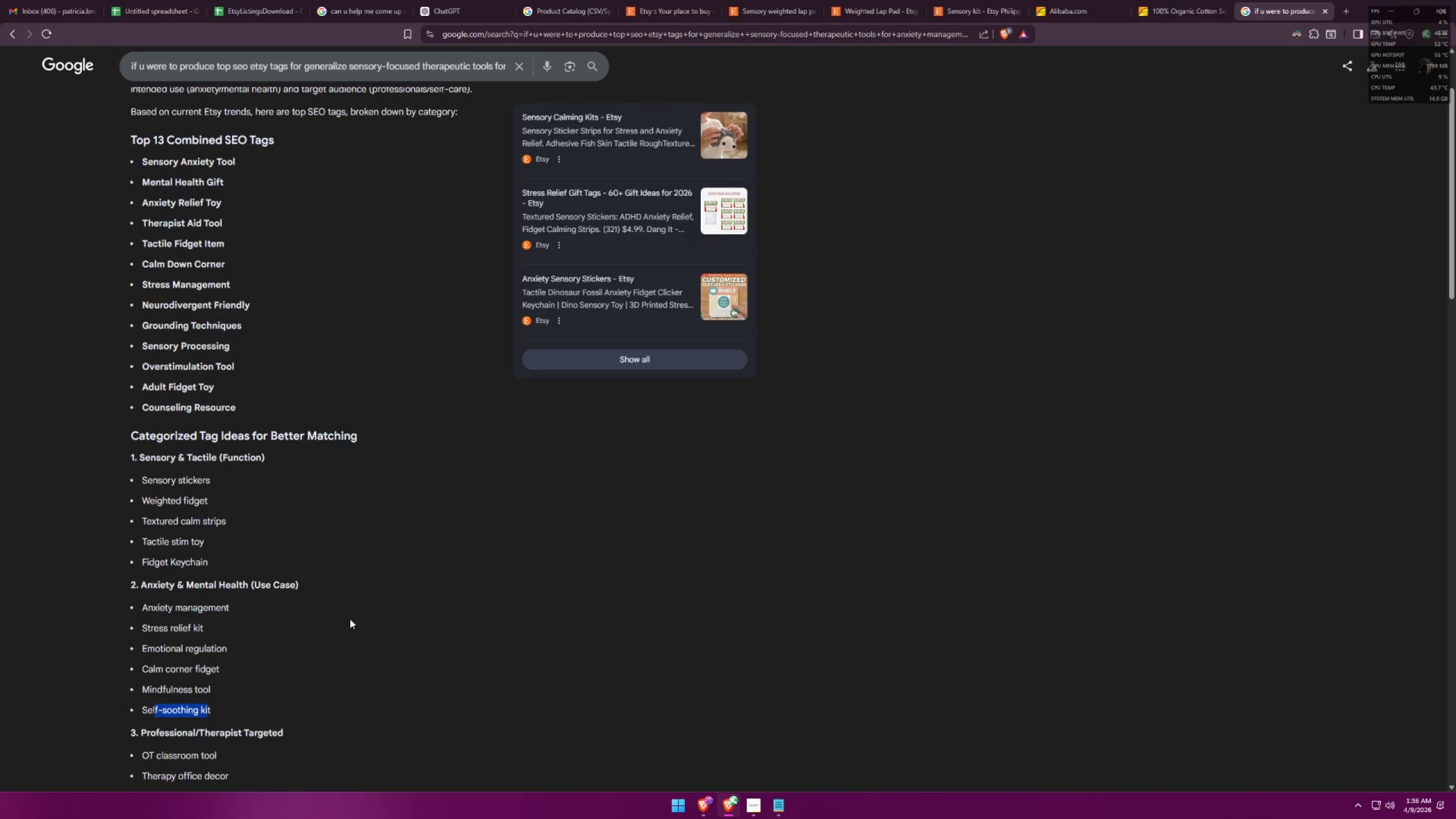 
scroll: coordinate [525, 551], scroll_direction: up, amount: 3.0
 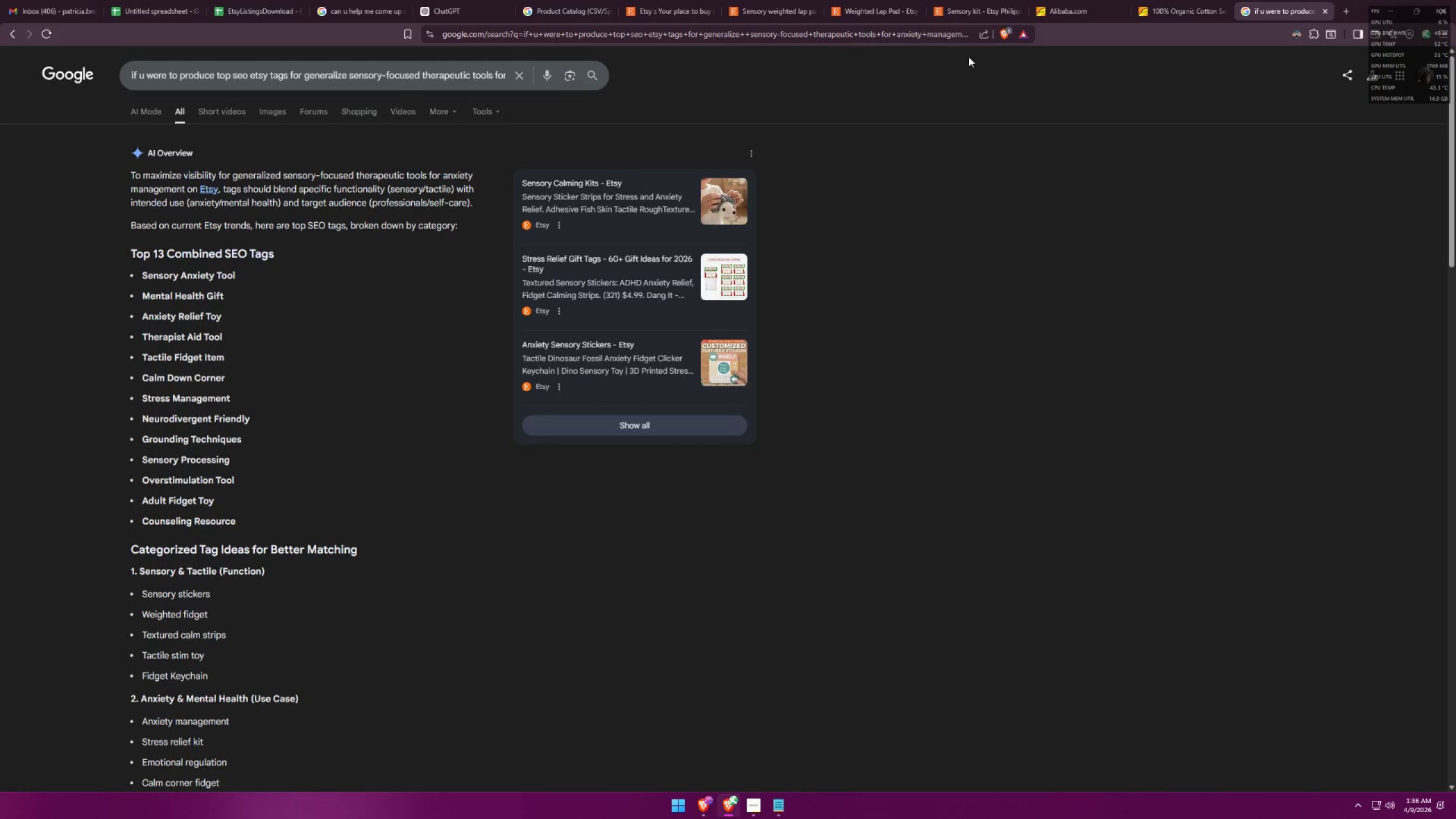 
left_click([1005, 7])
 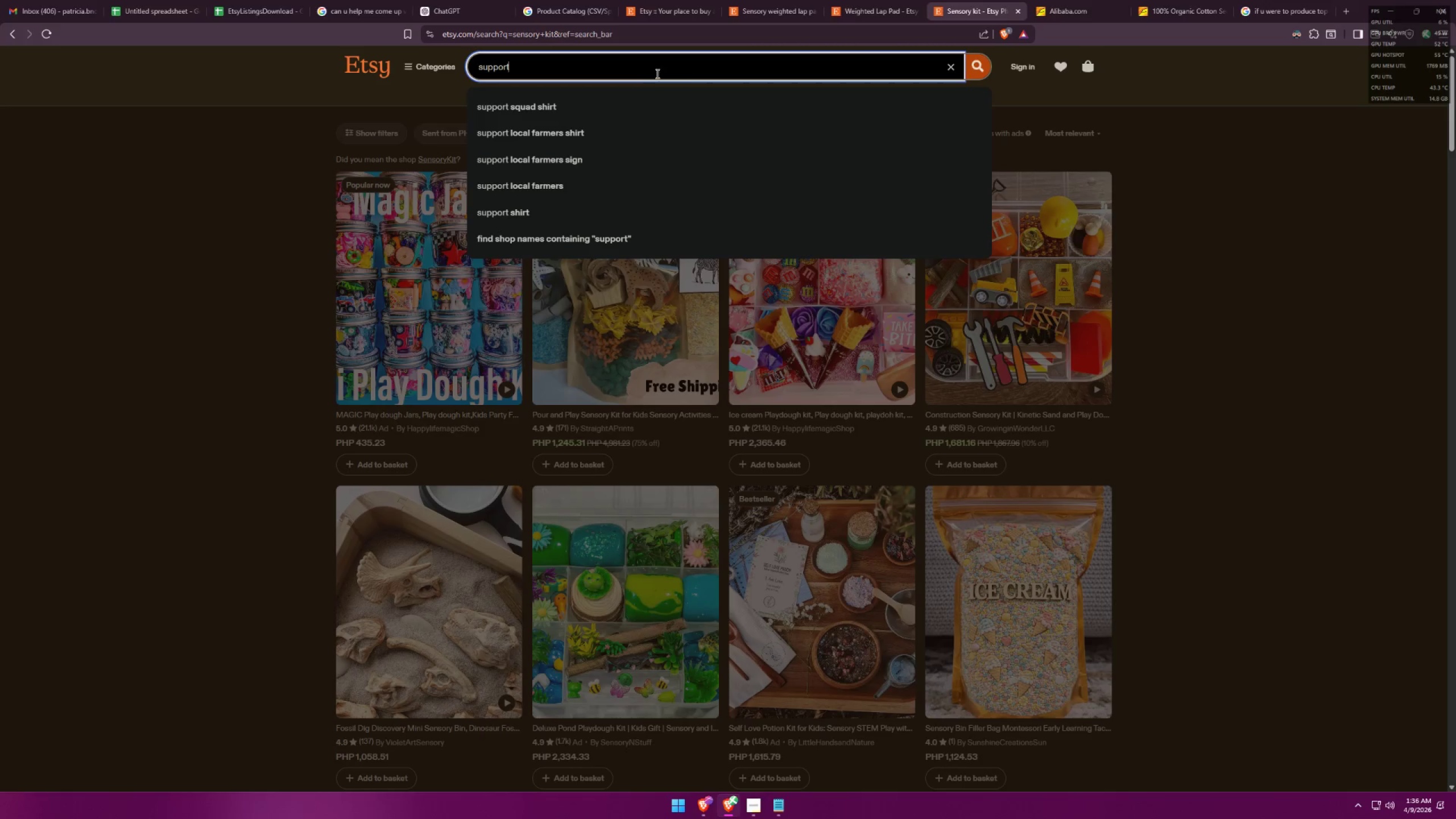 
left_click_drag(start_coordinate=[638, 71], to_coordinate=[328, 42])
 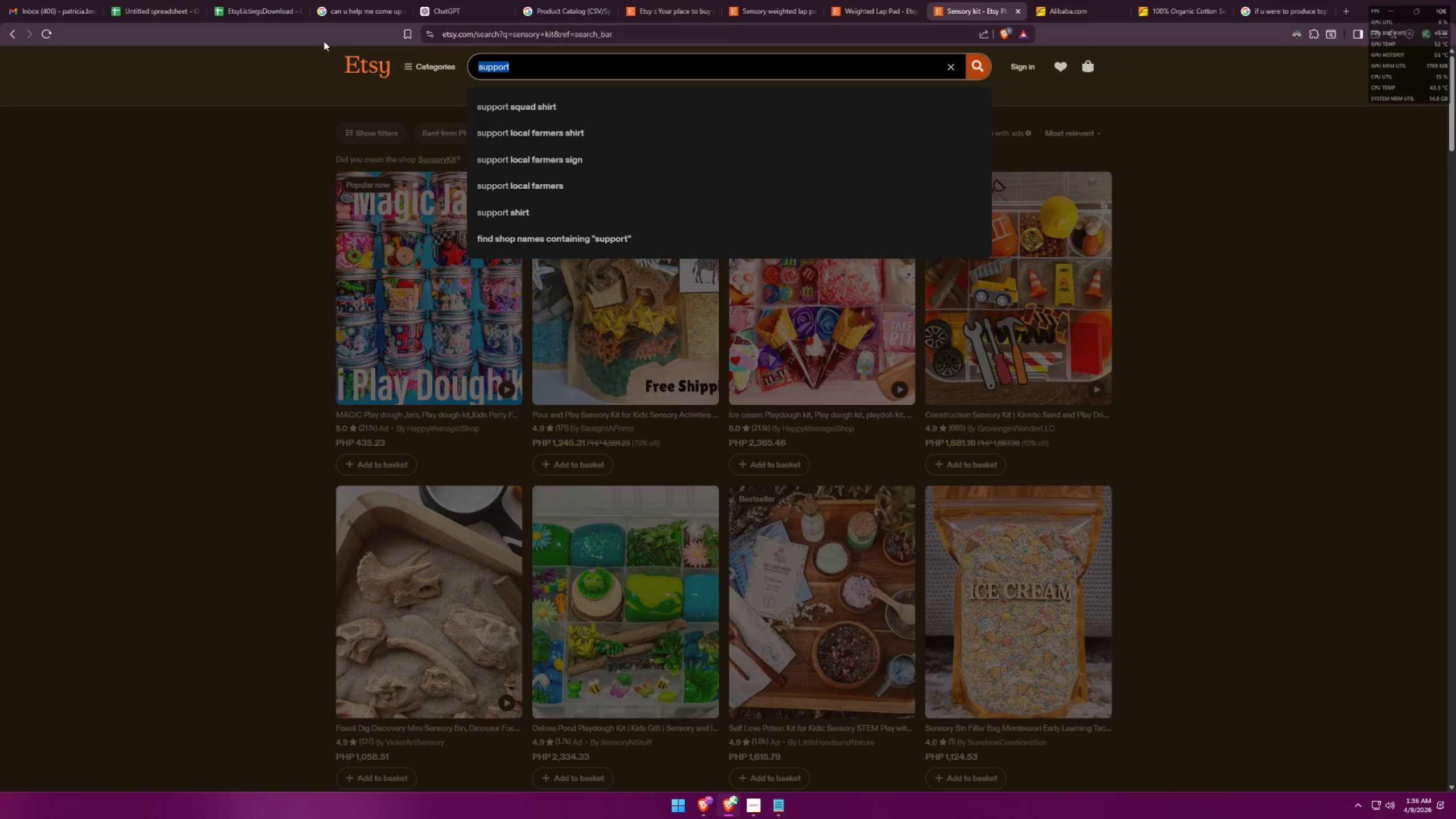 